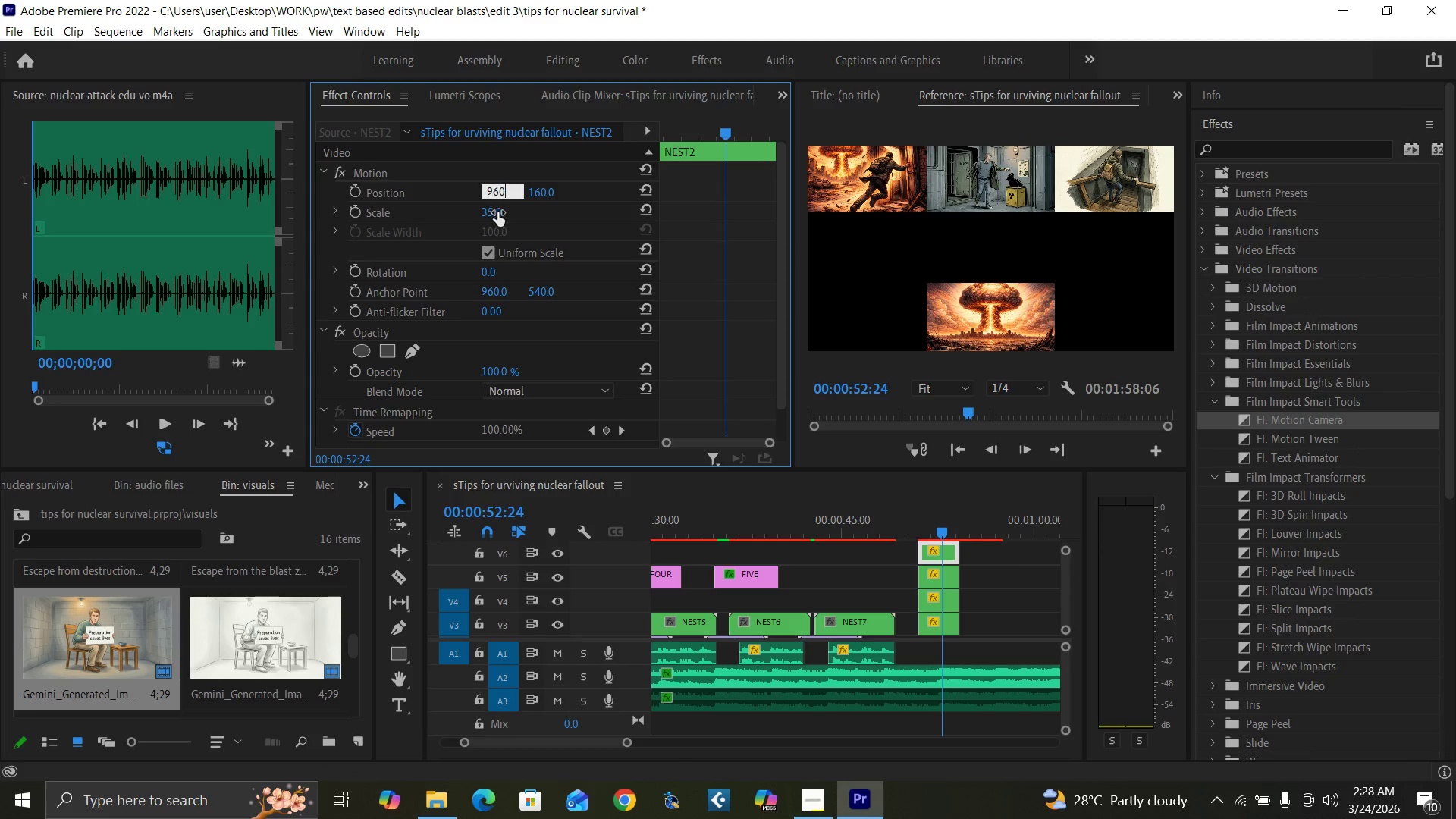 
key(Enter)
 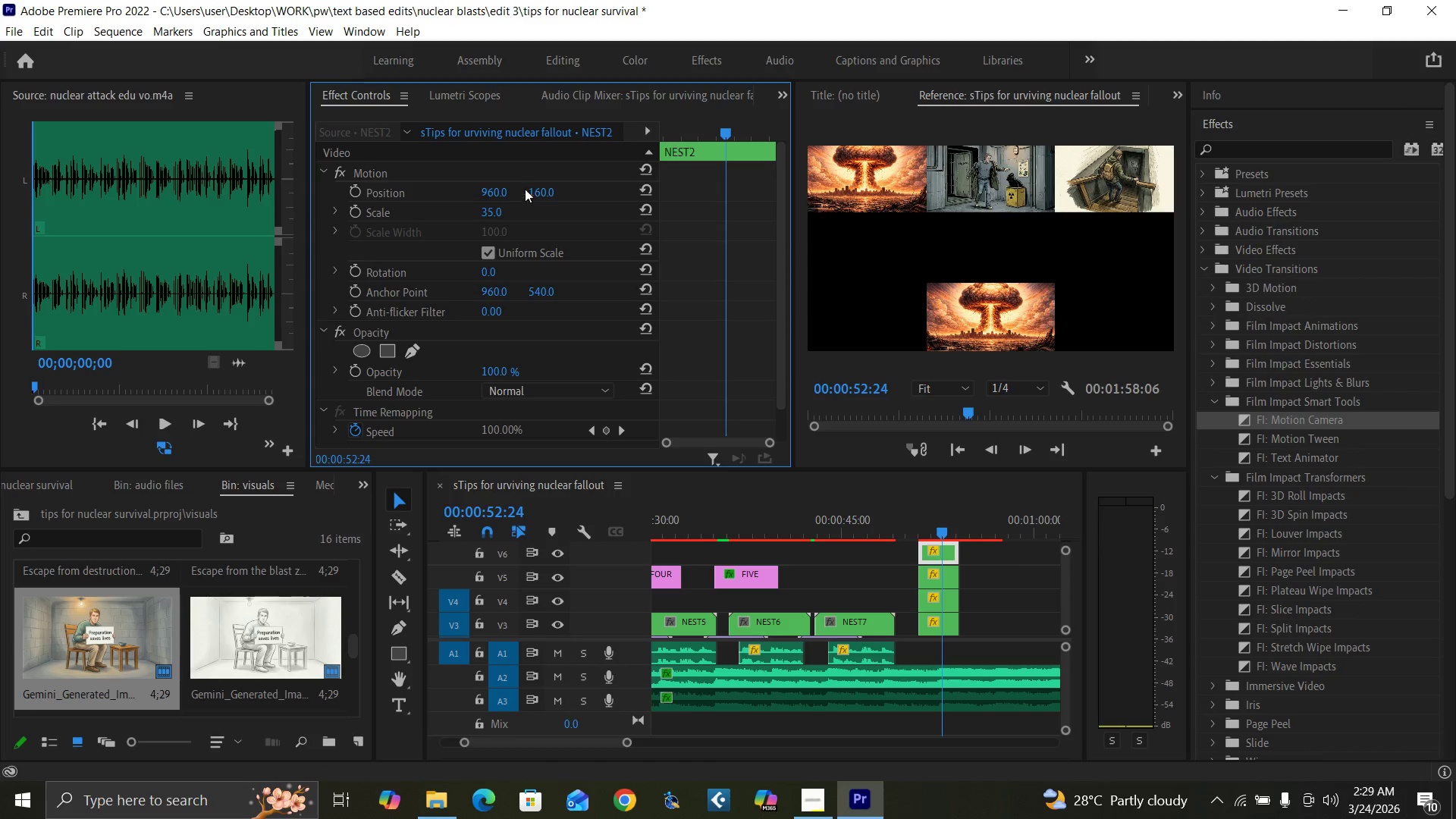 
left_click([534, 190])
 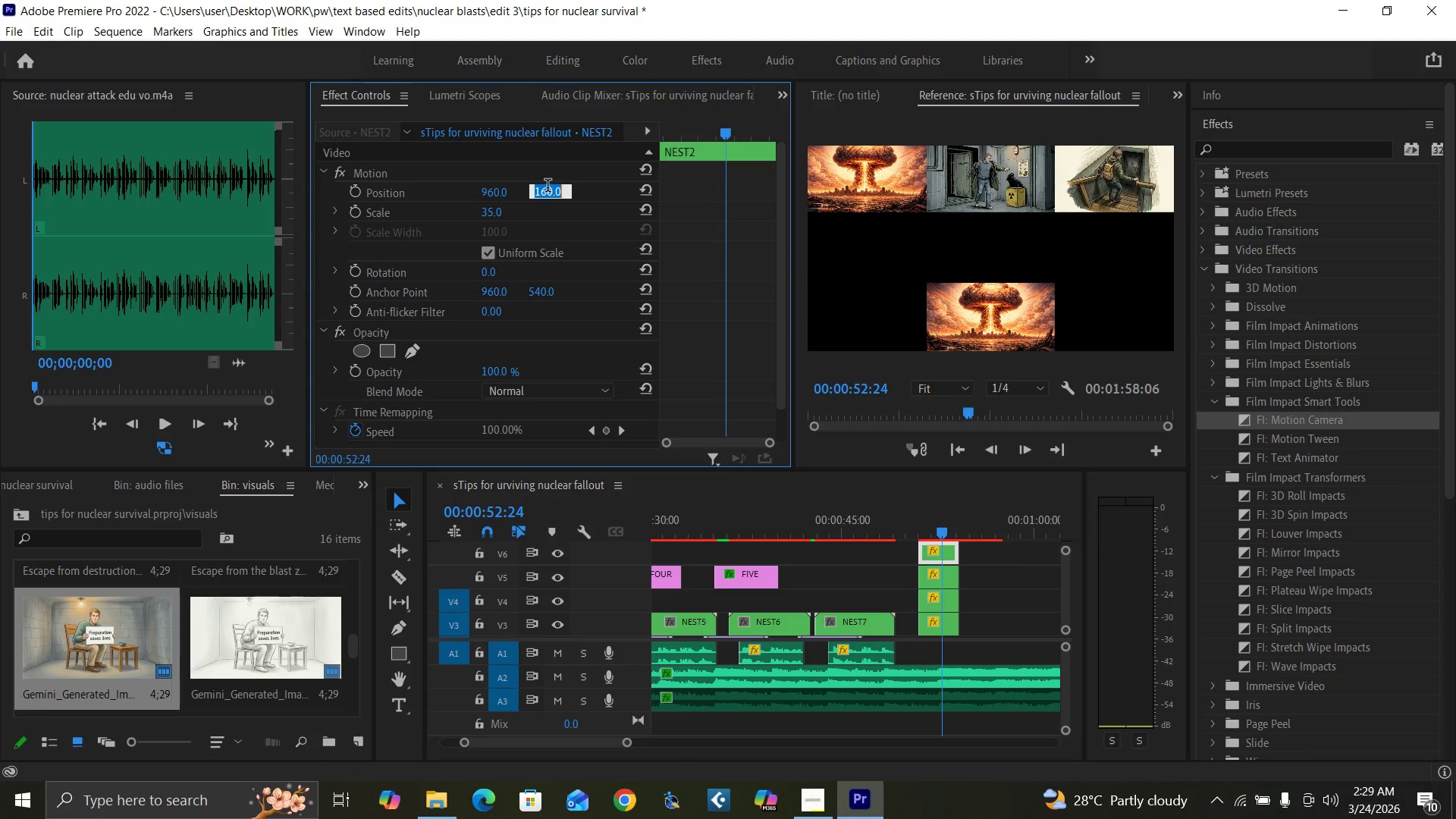 
key(9)
 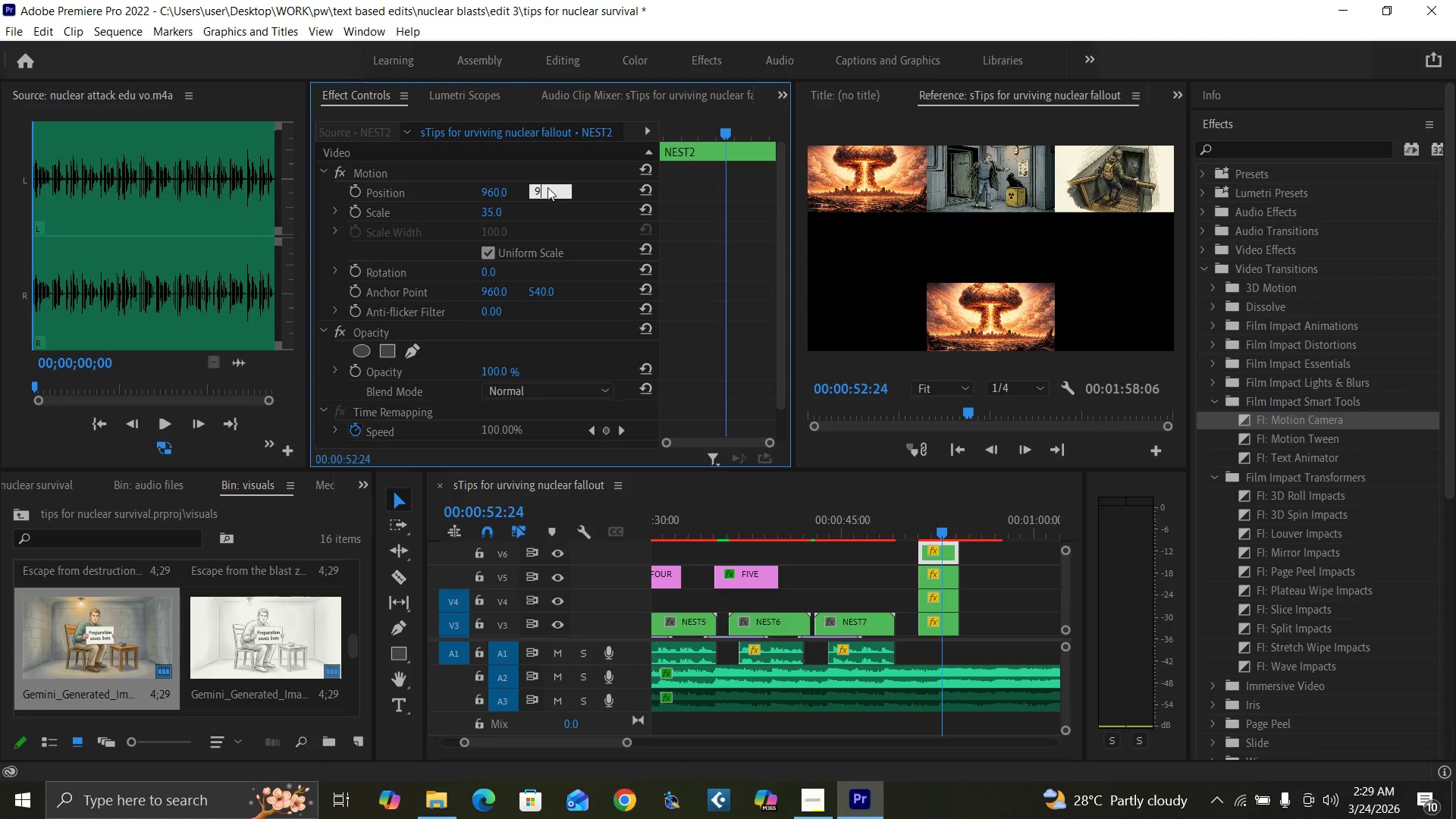 
type(10)
 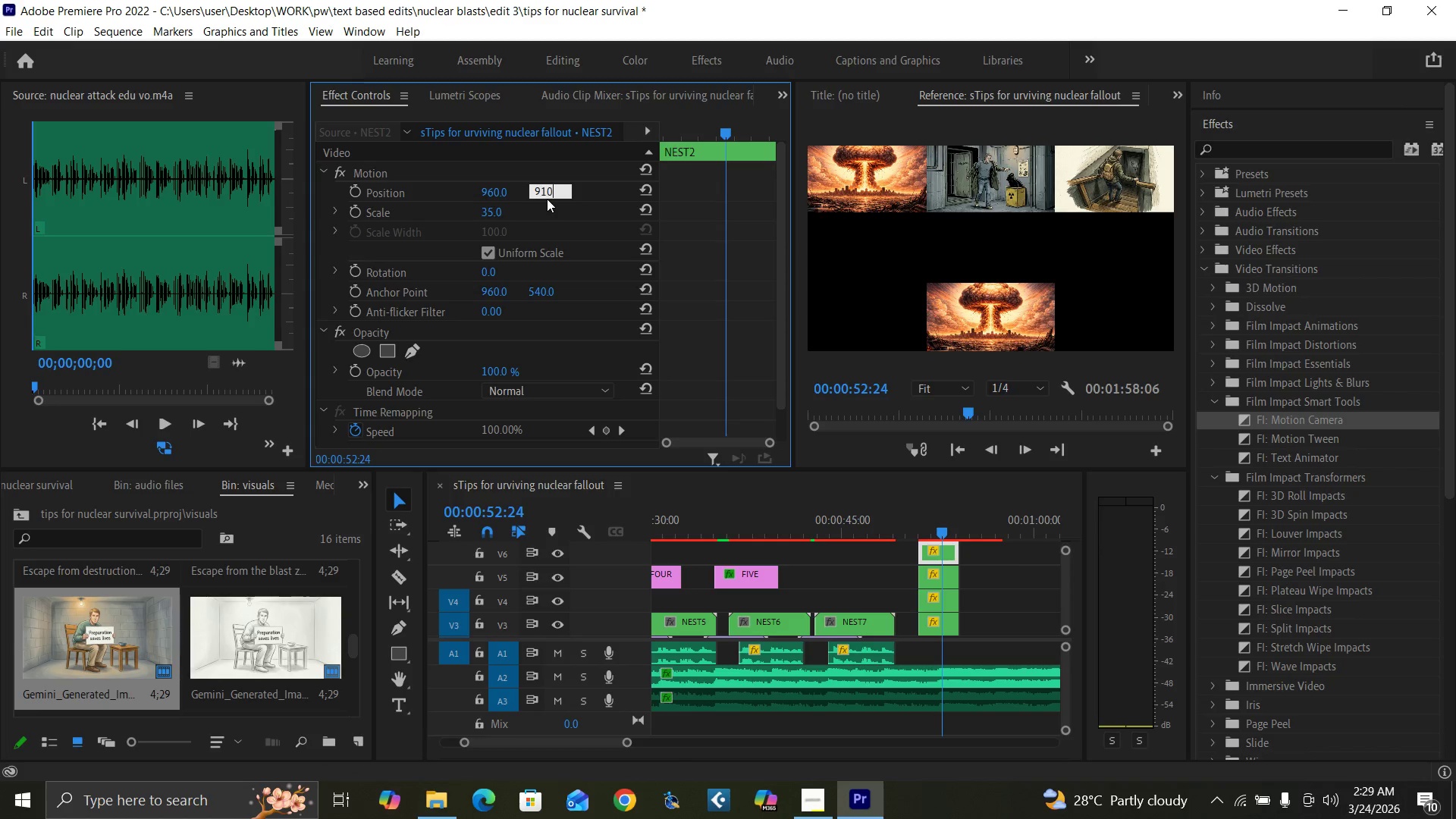 
key(Enter)
 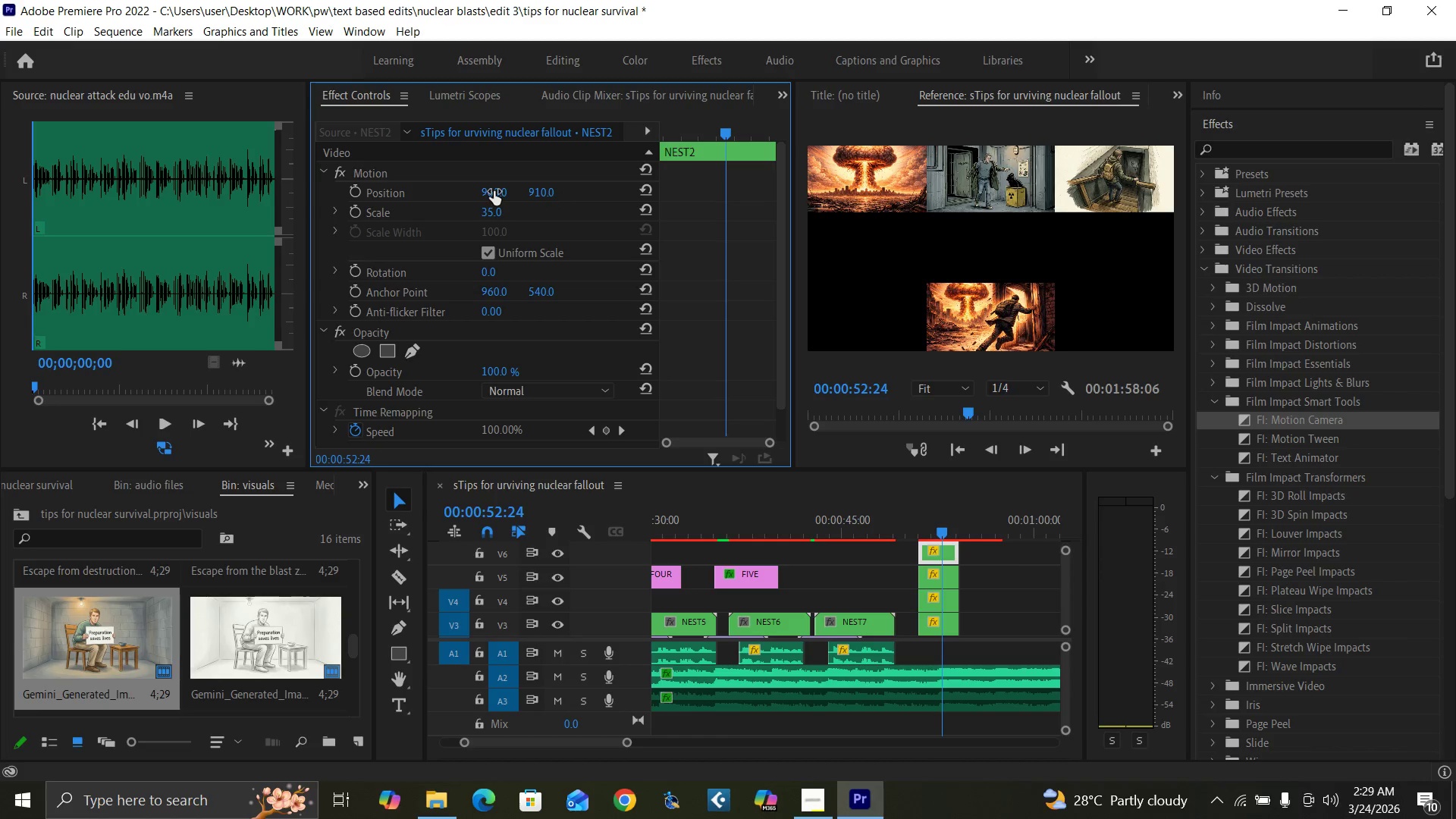 
type(16)
 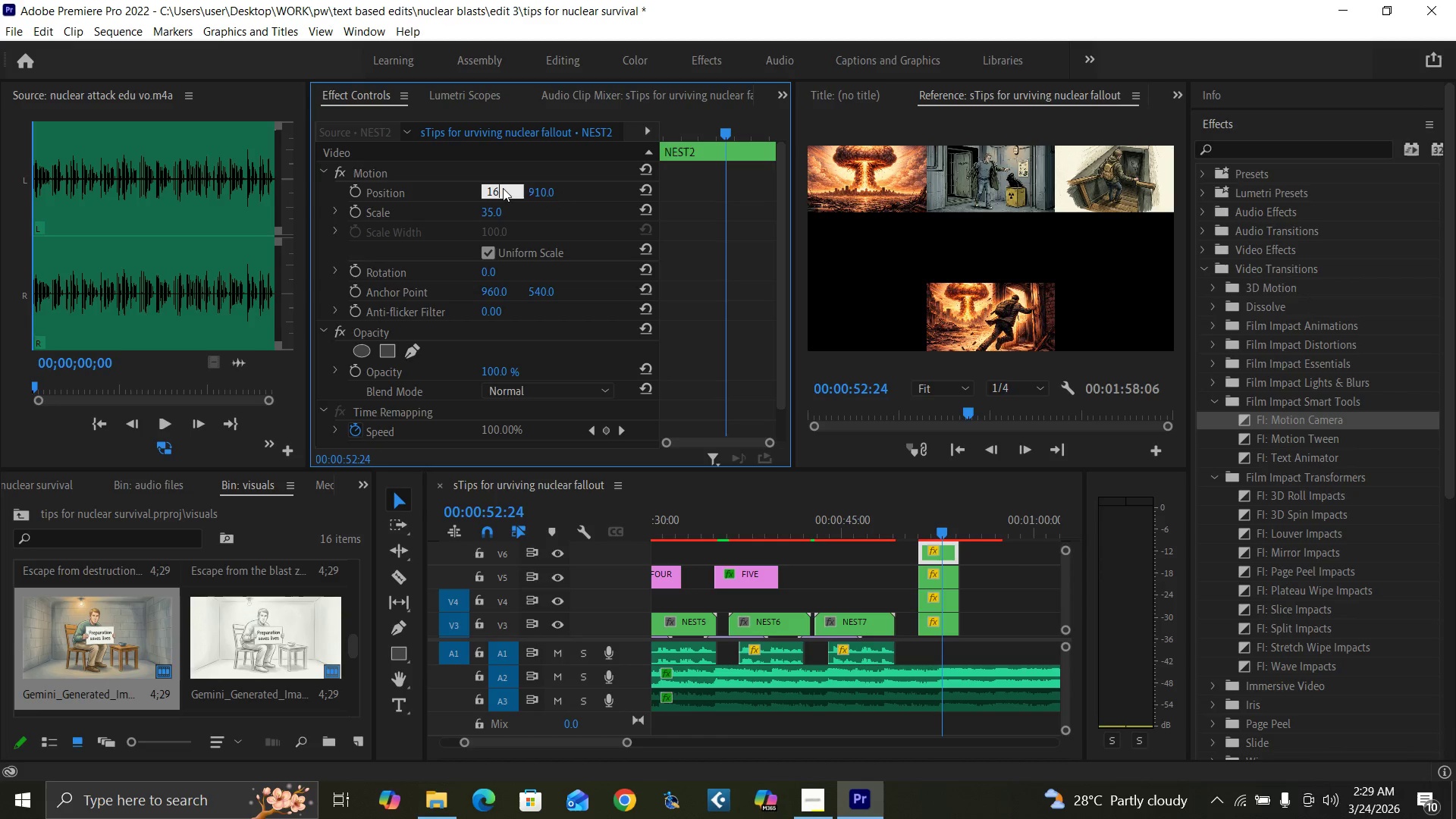 
type(30)
 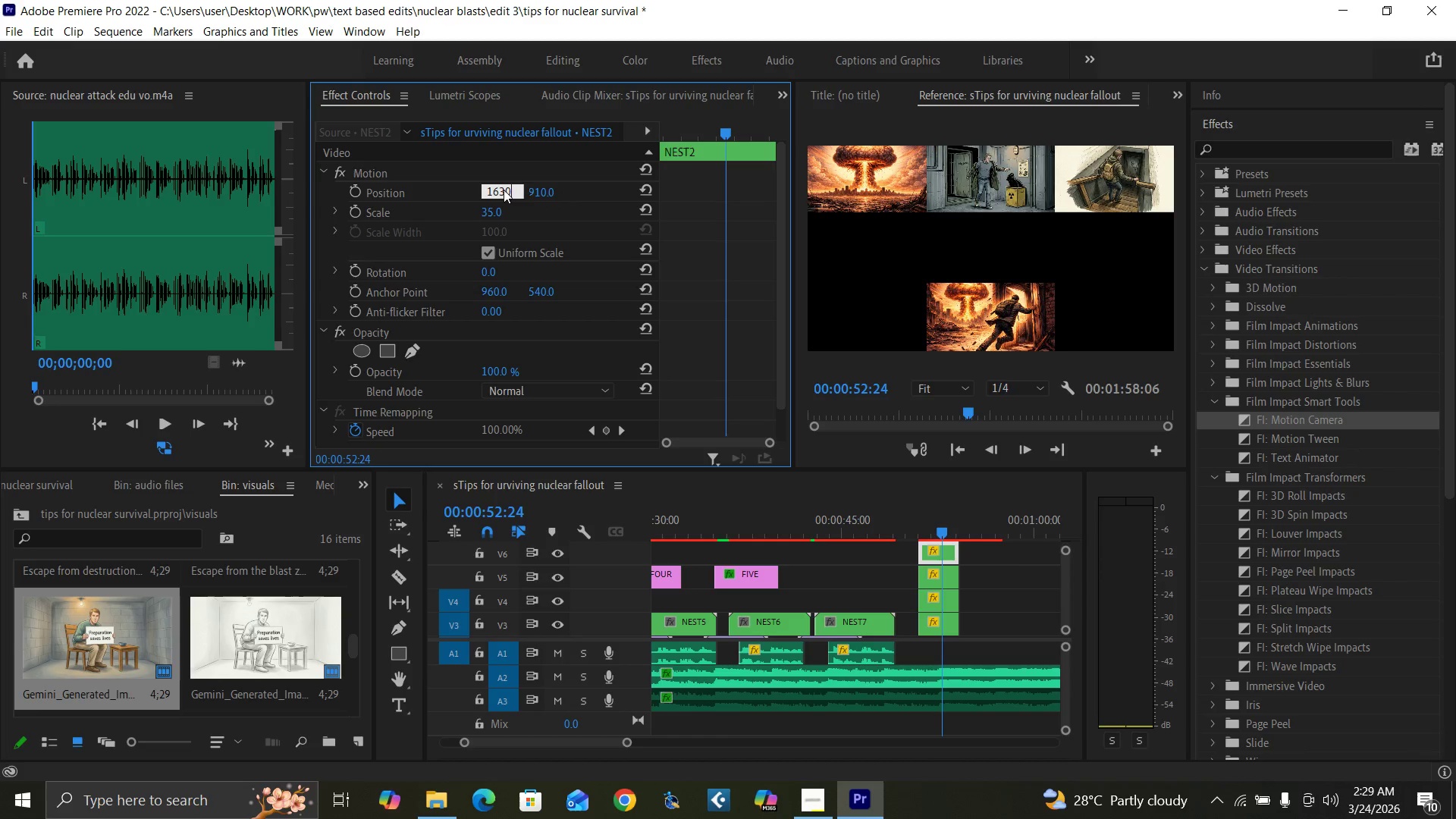 
key(Enter)
 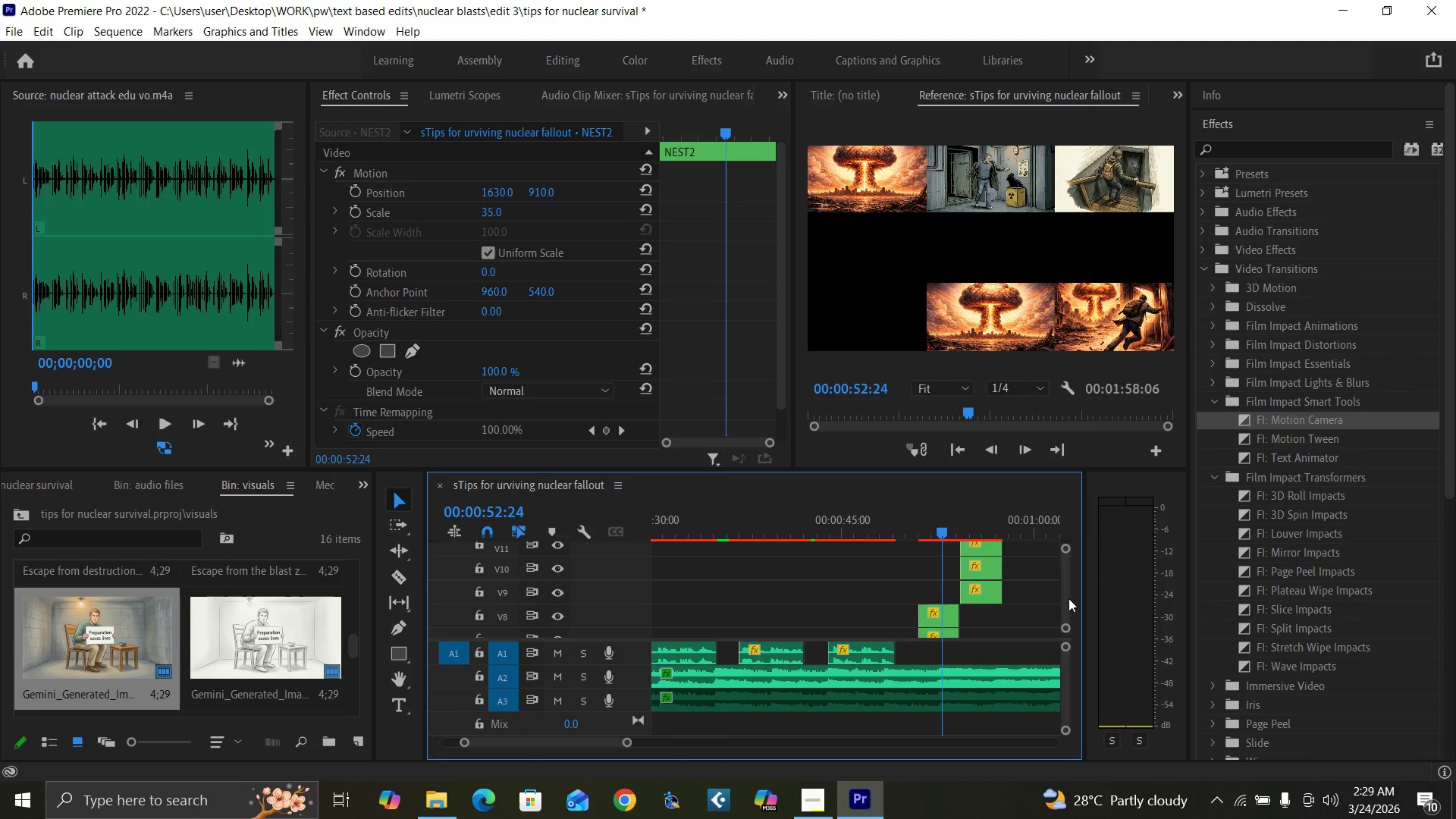 
wait(11.7)
 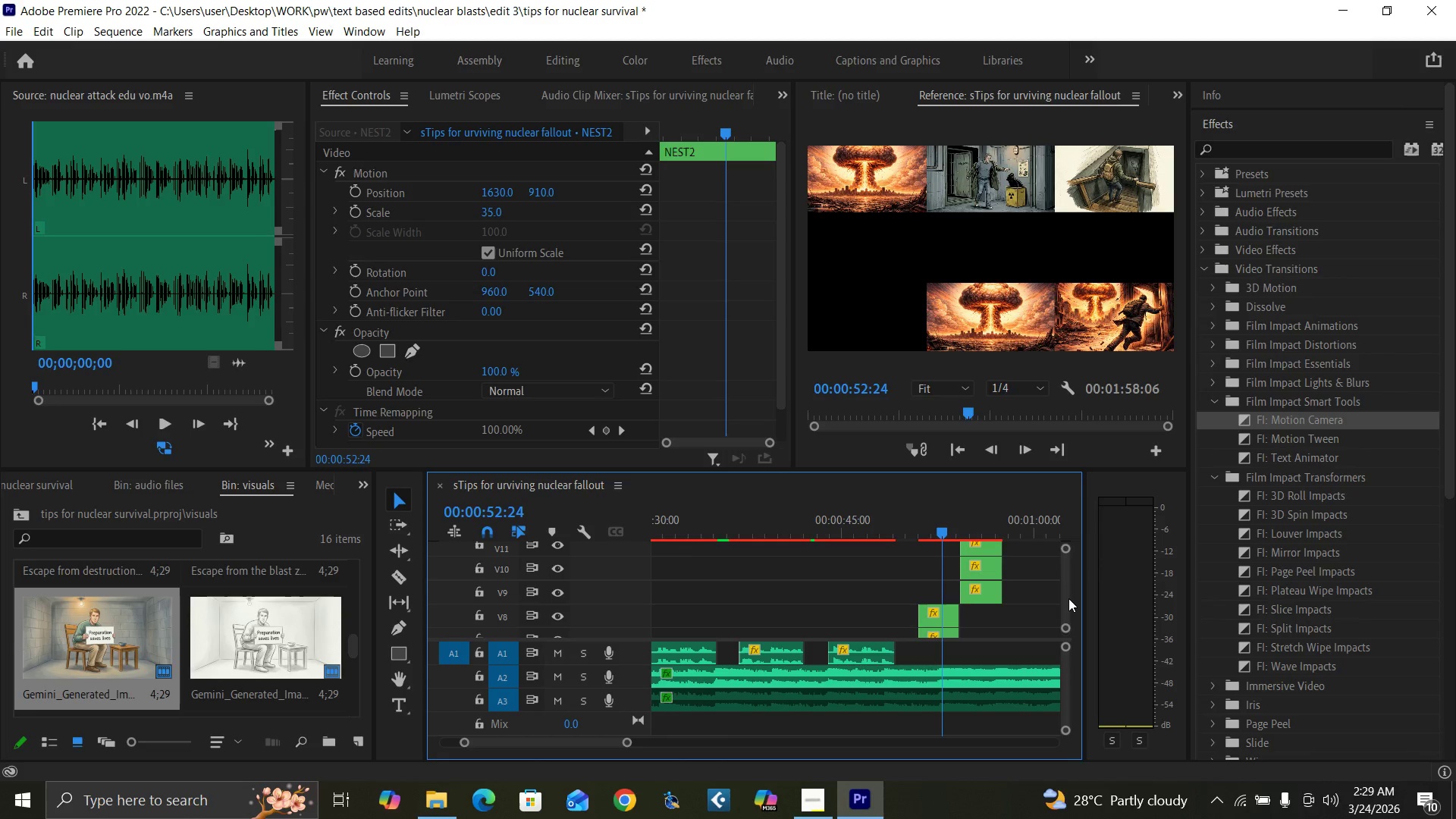 
left_click([974, 532])
 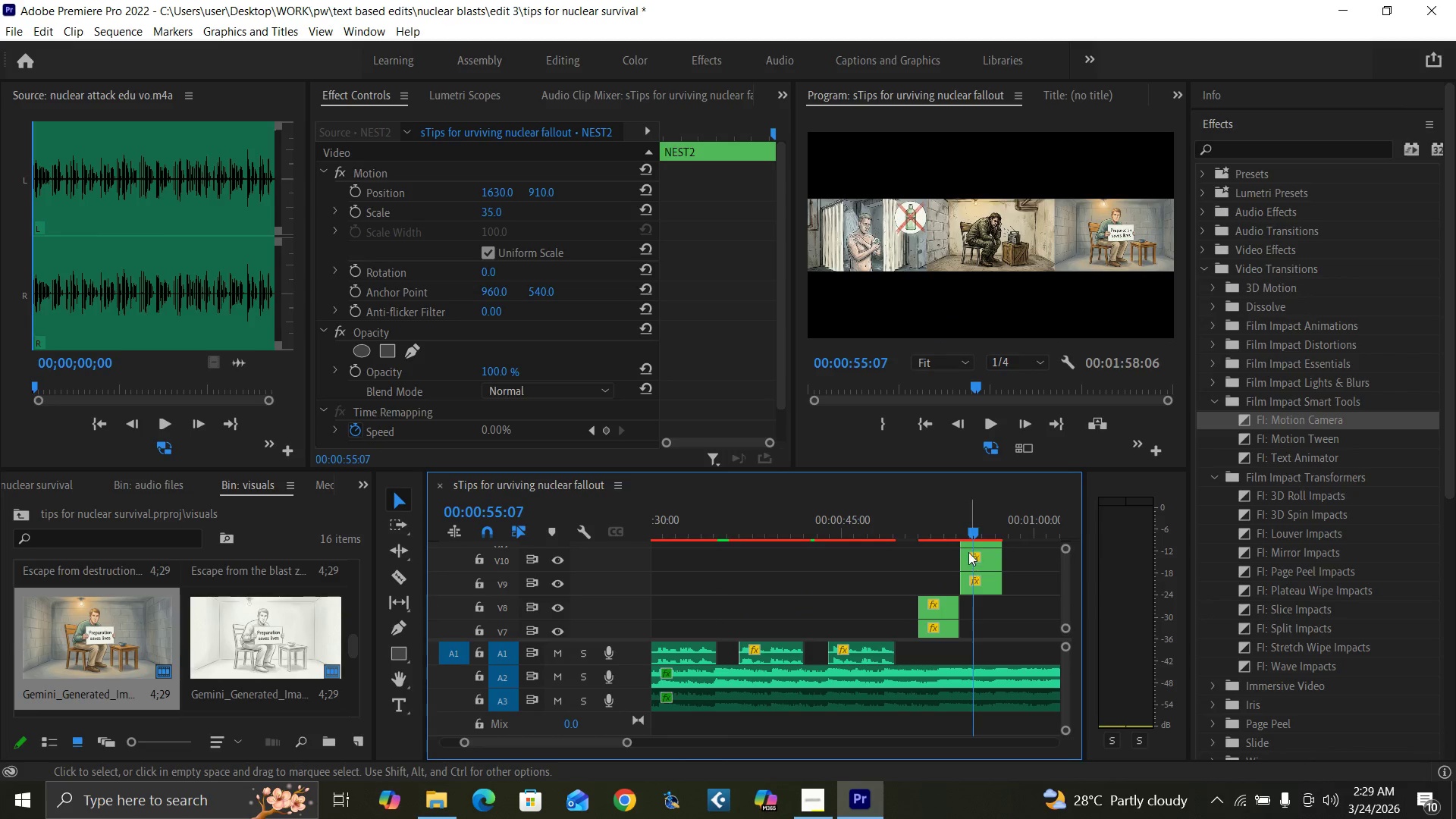 
left_click([949, 528])
 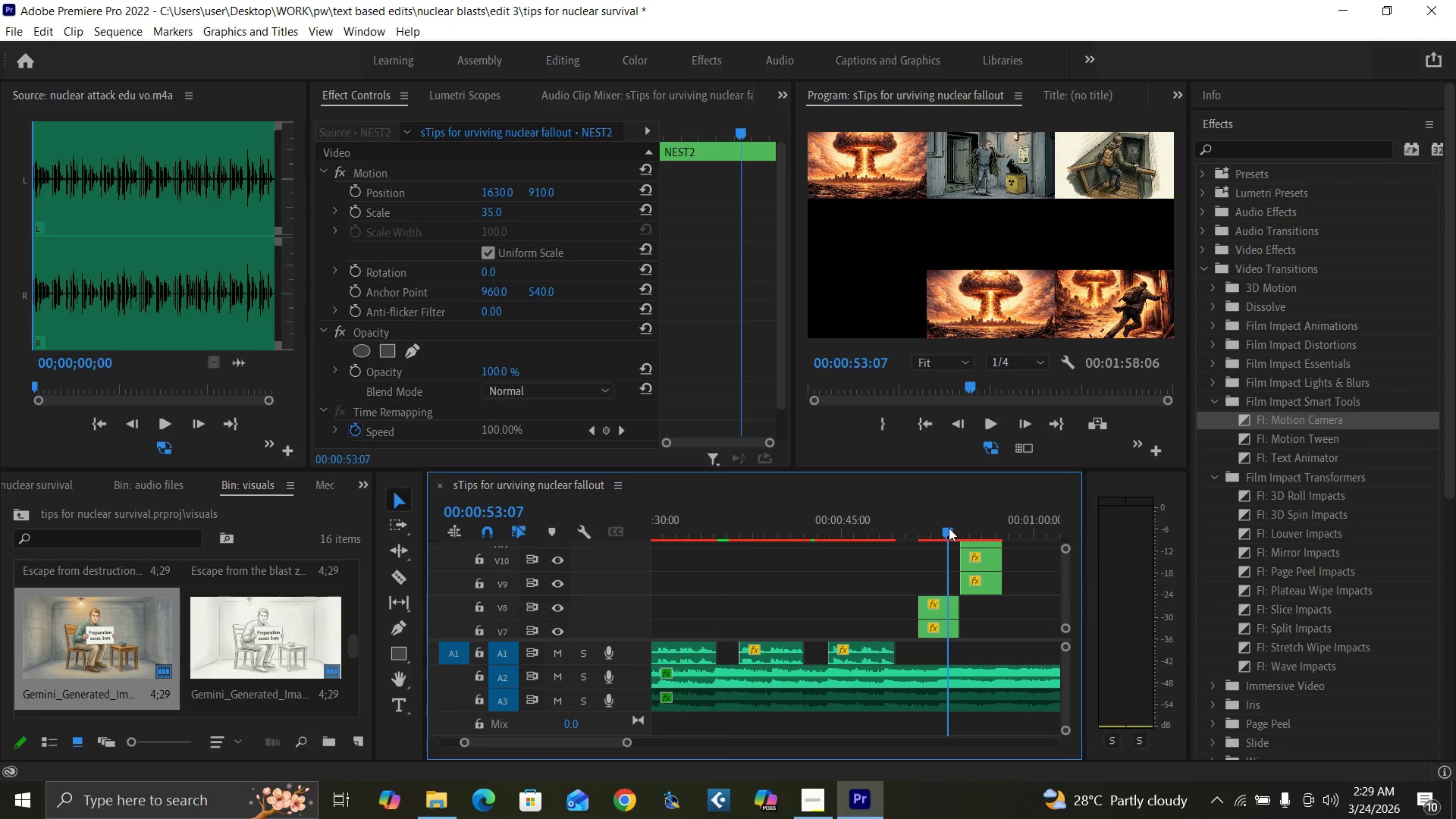 
left_click([978, 527])
 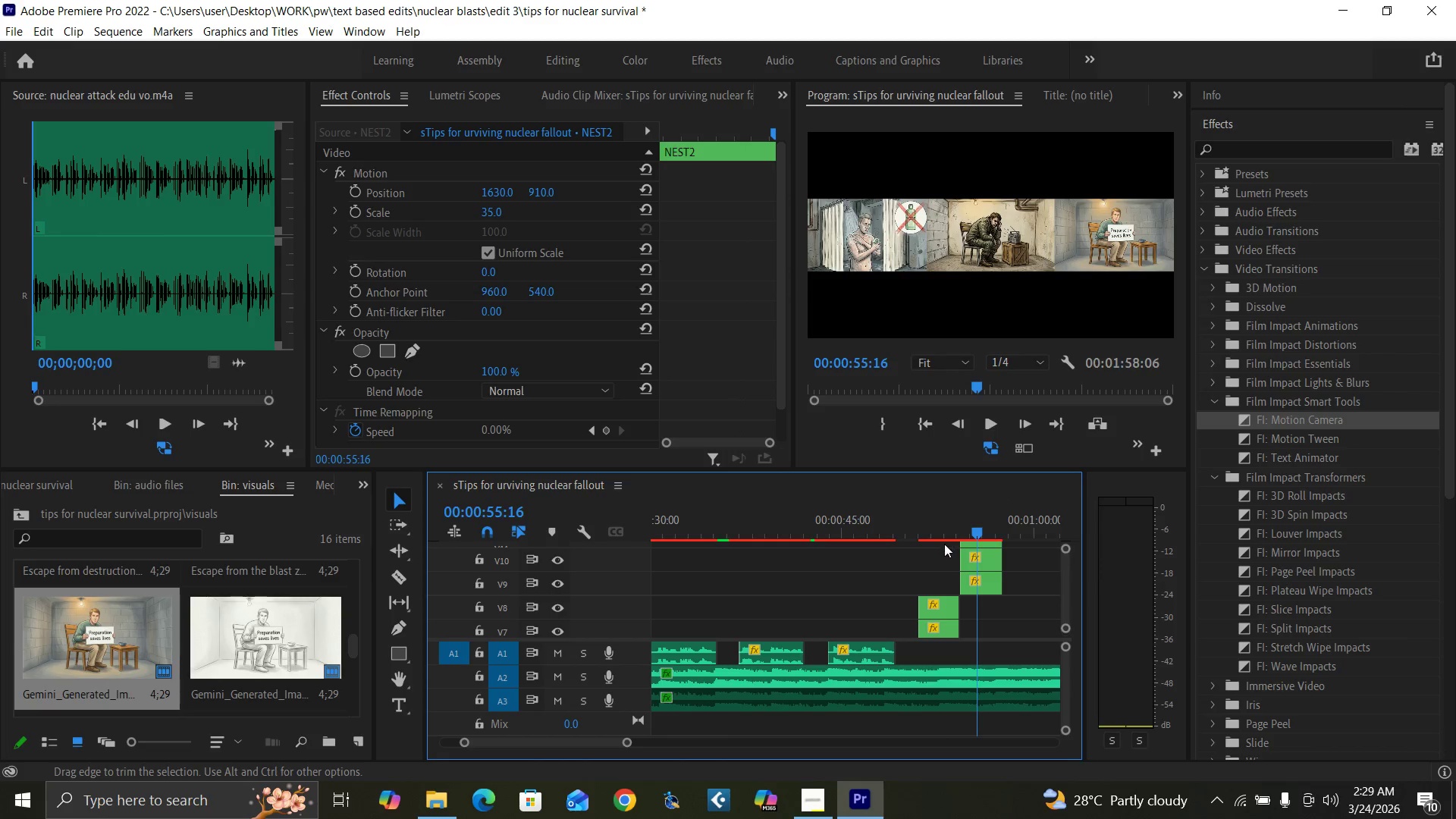 
left_click([942, 531])
 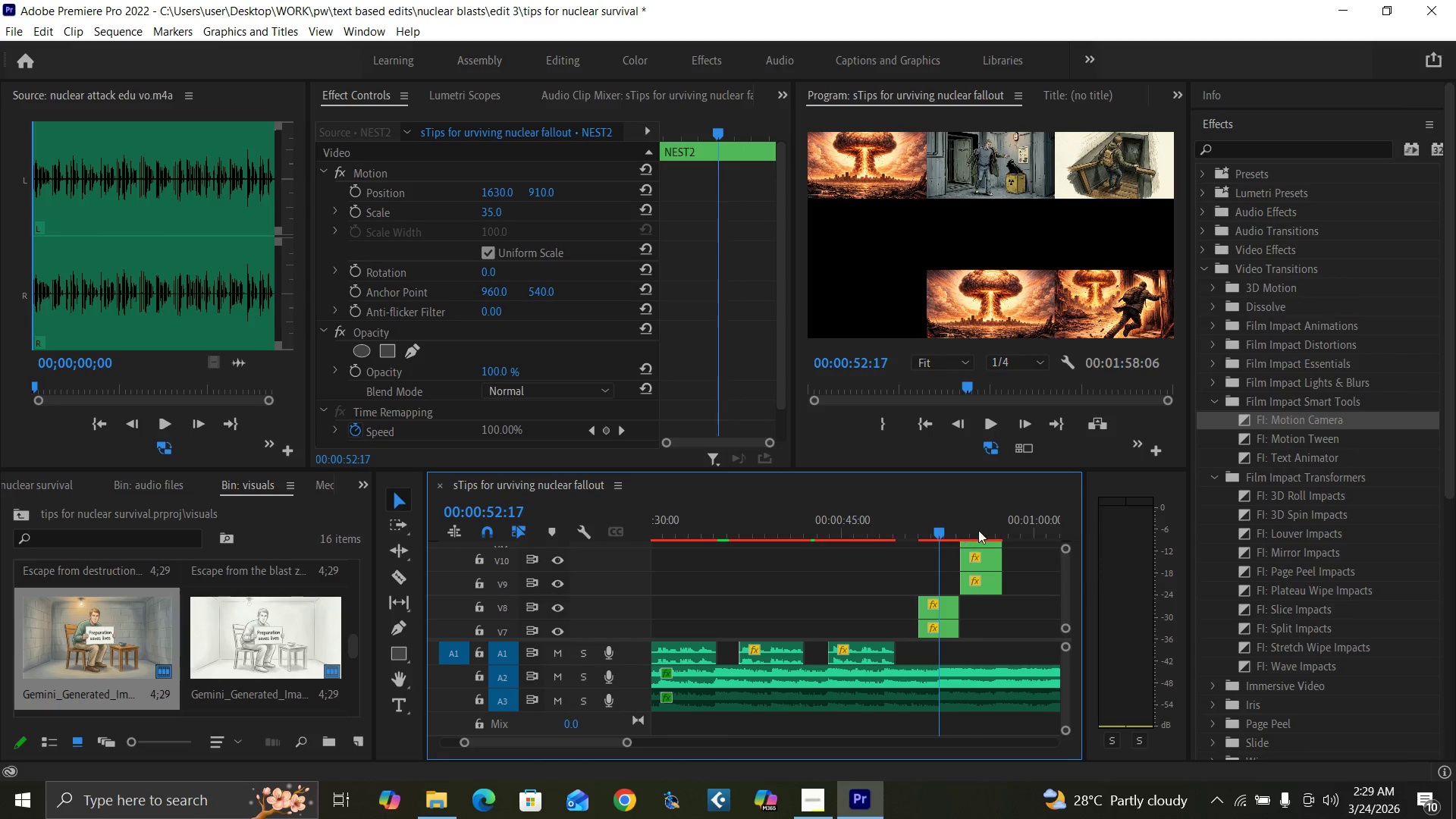 
wait(11.27)
 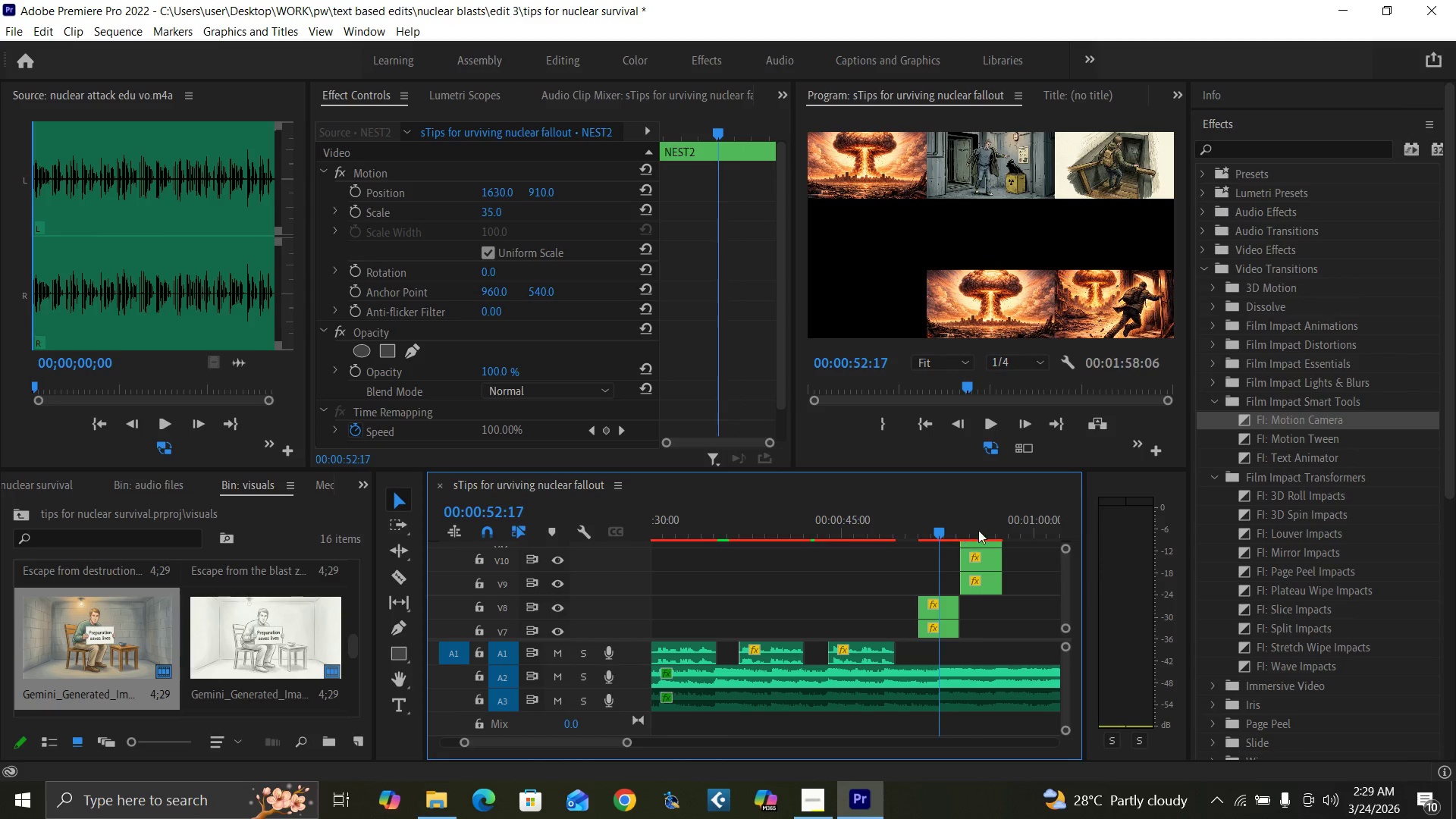 
left_click([984, 529])
 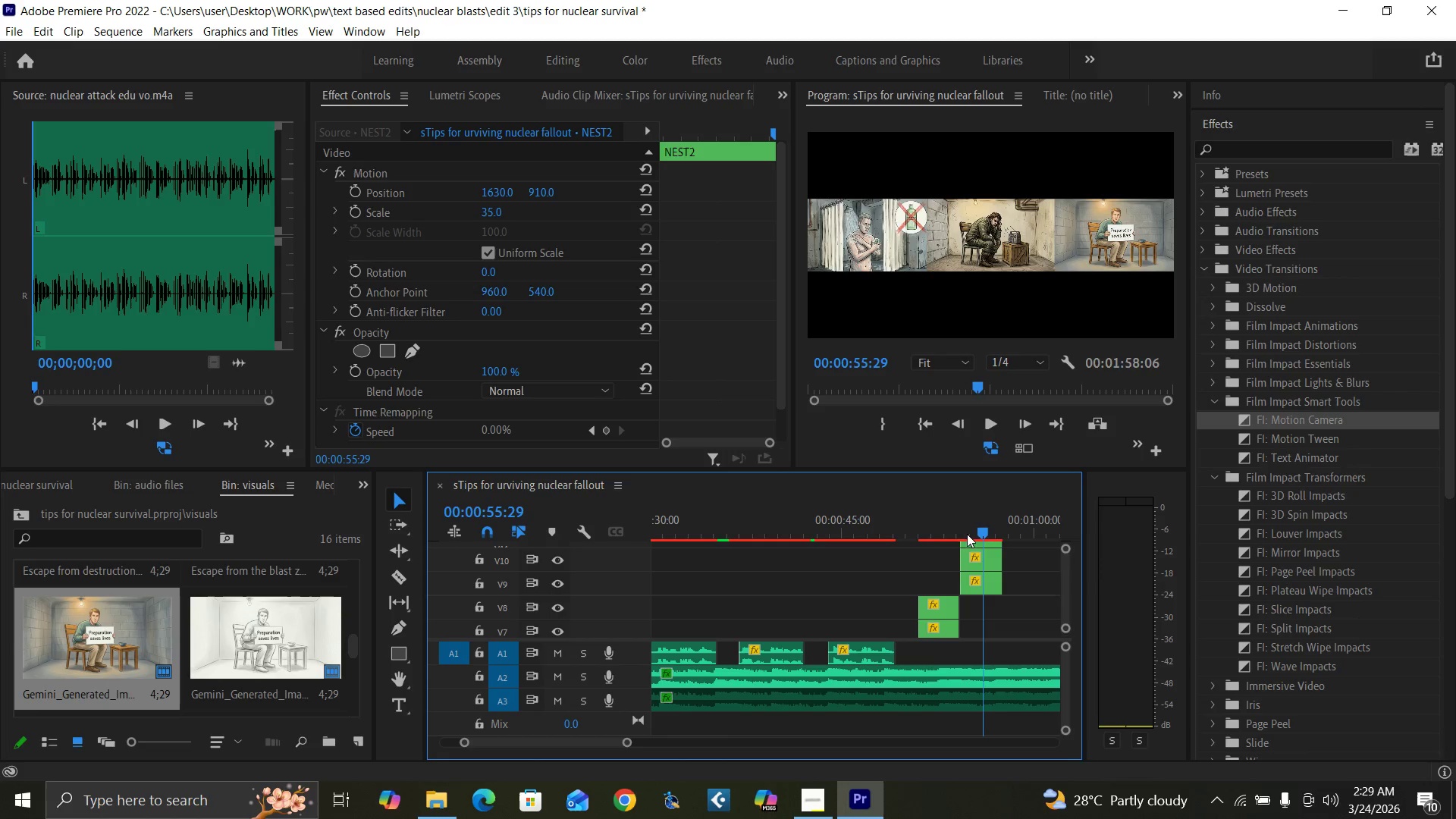 
left_click([944, 532])
 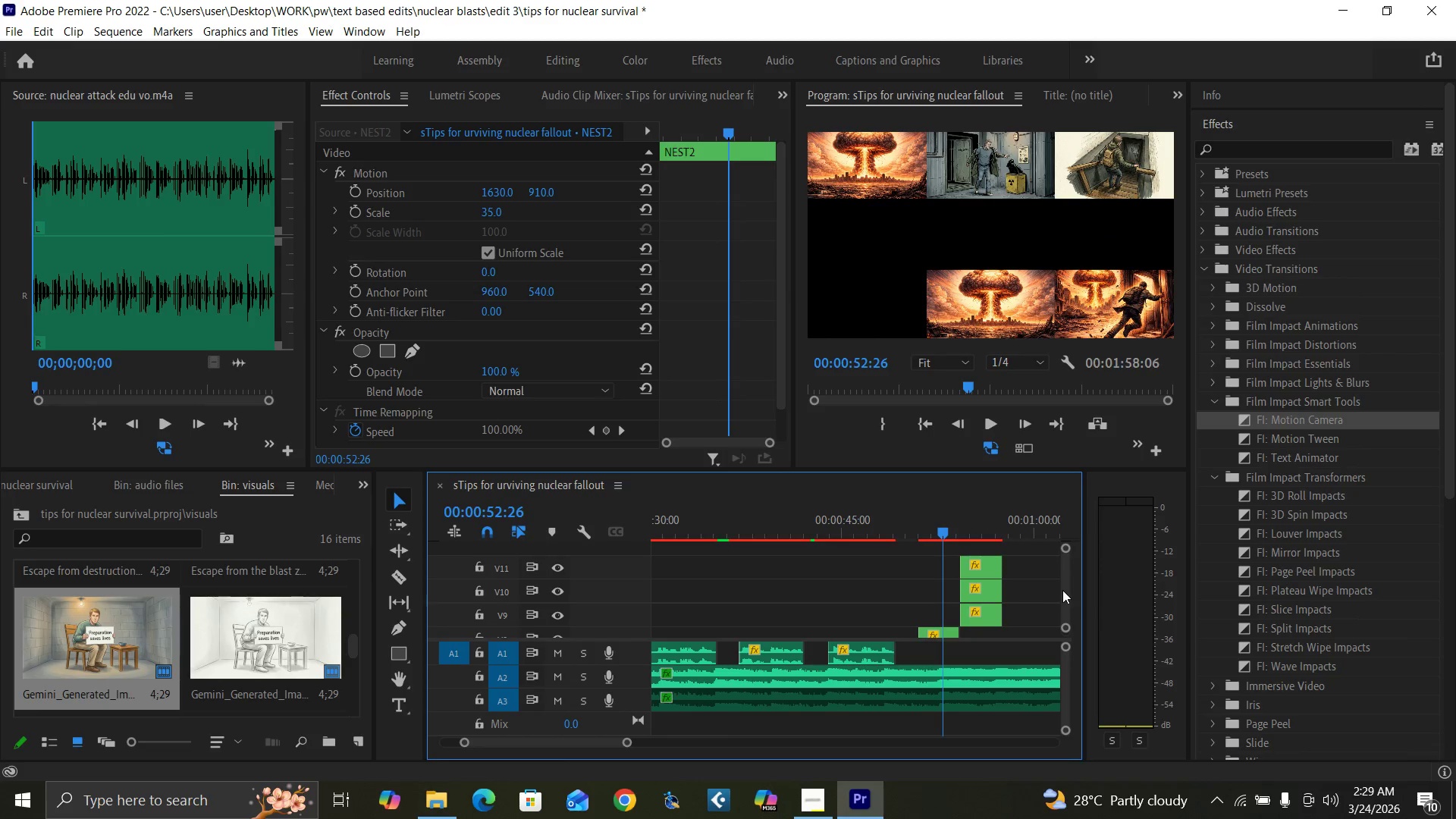 
wait(7.39)
 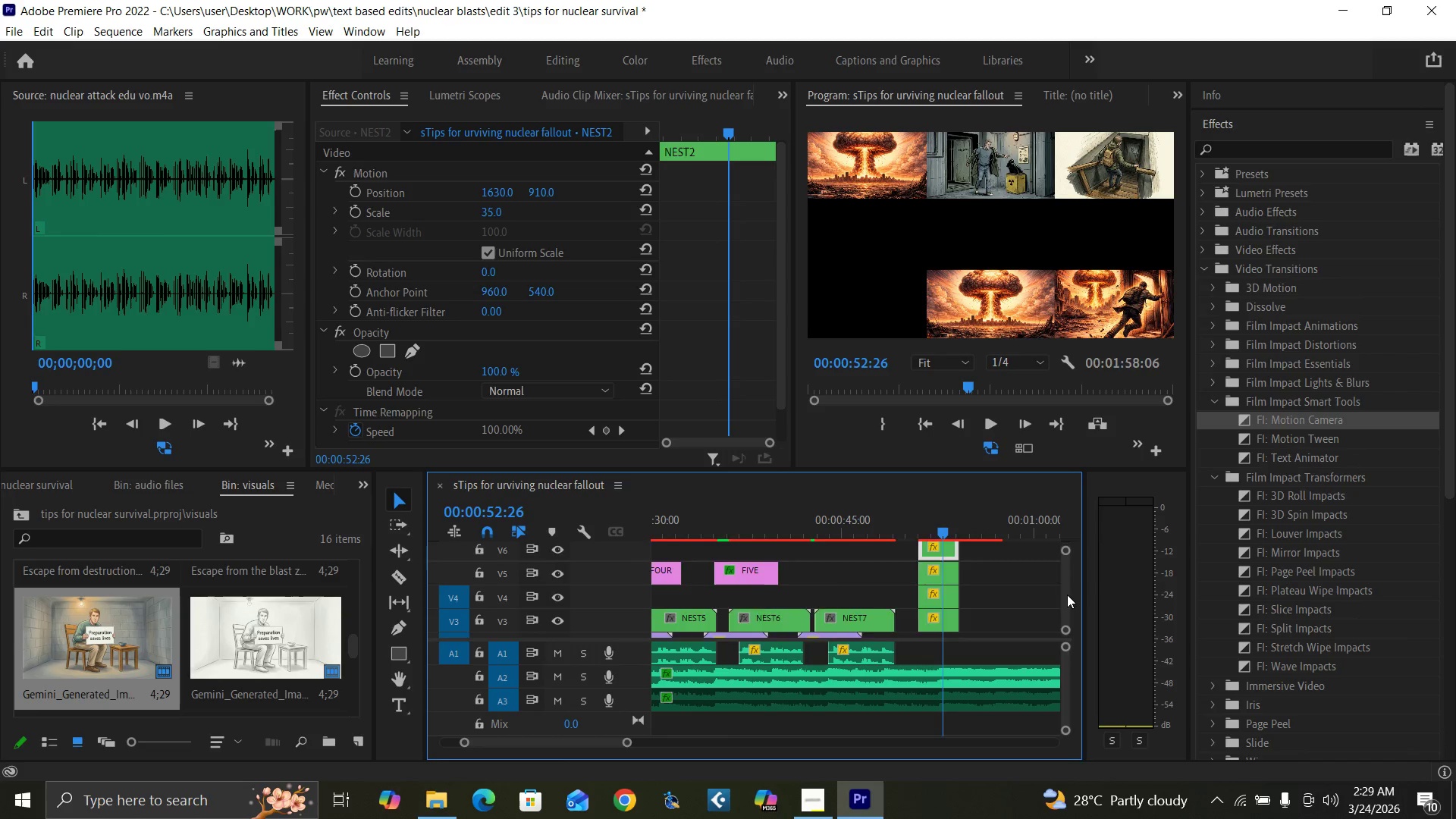 
left_click([943, 631])
 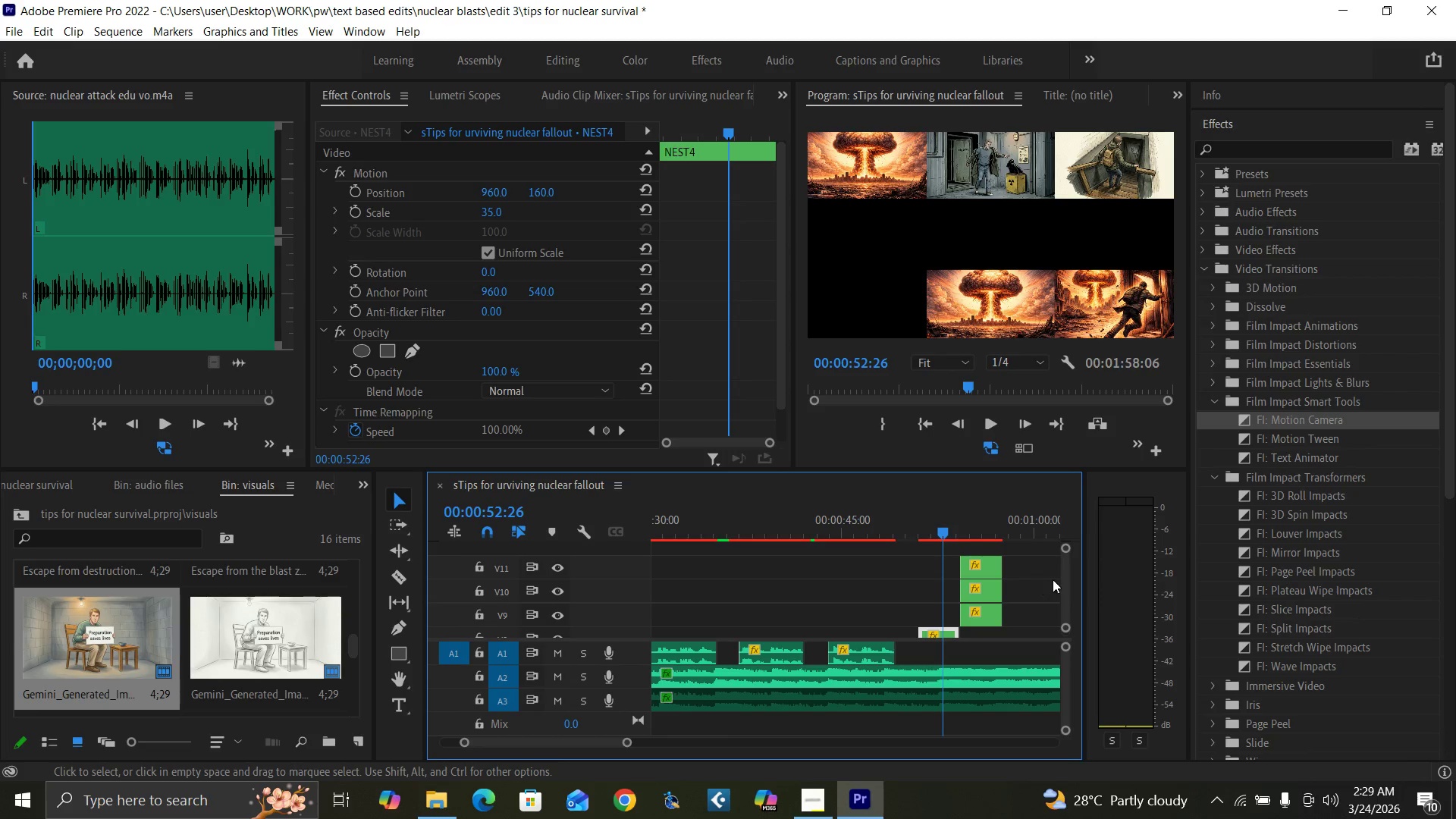 
left_click_drag(start_coordinate=[1064, 589], to_coordinate=[1060, 590])
 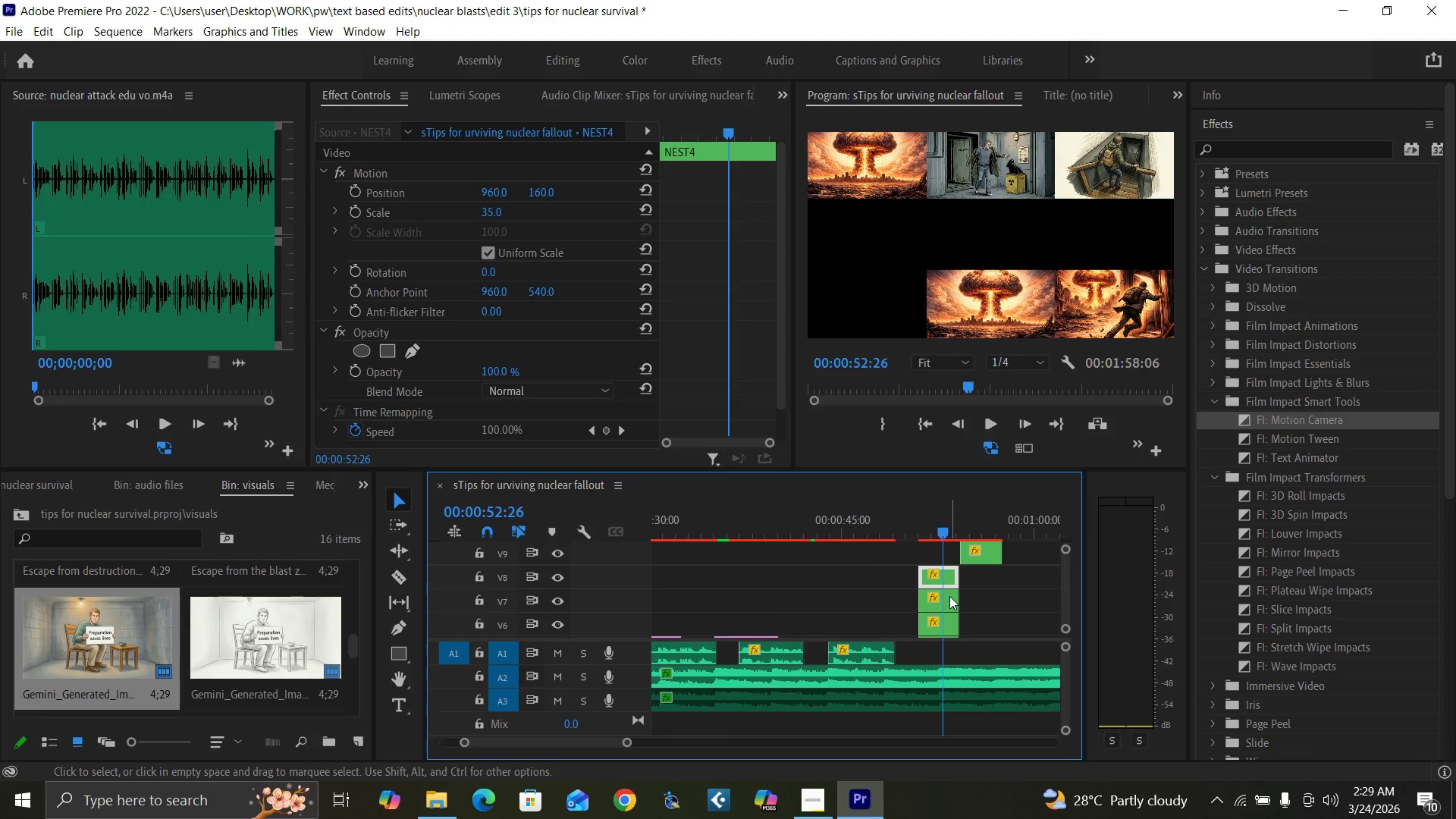 
left_click([946, 596])
 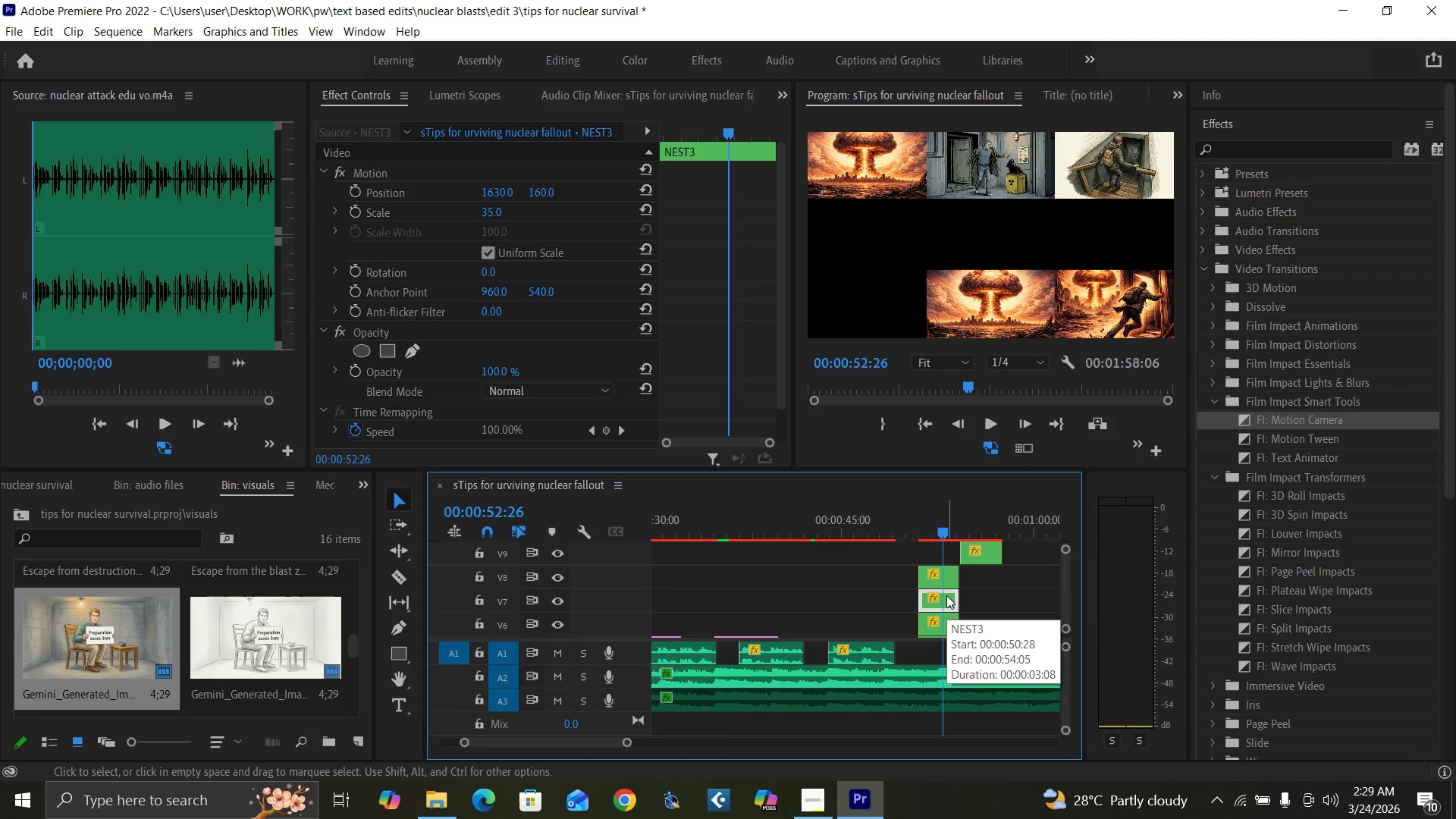 
wait(5.31)
 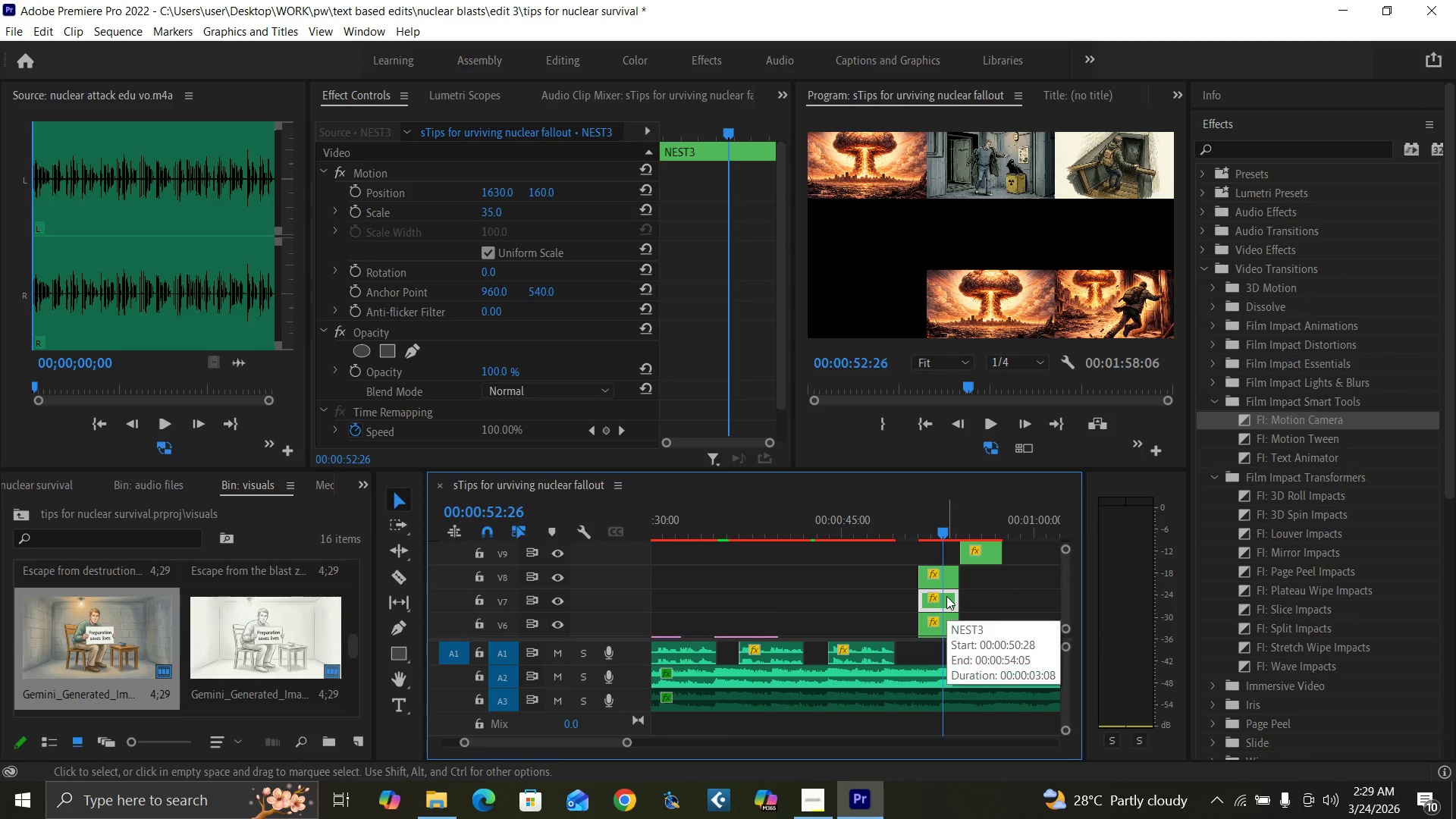 
left_click_drag(start_coordinate=[496, 192], to_coordinate=[450, 193])
 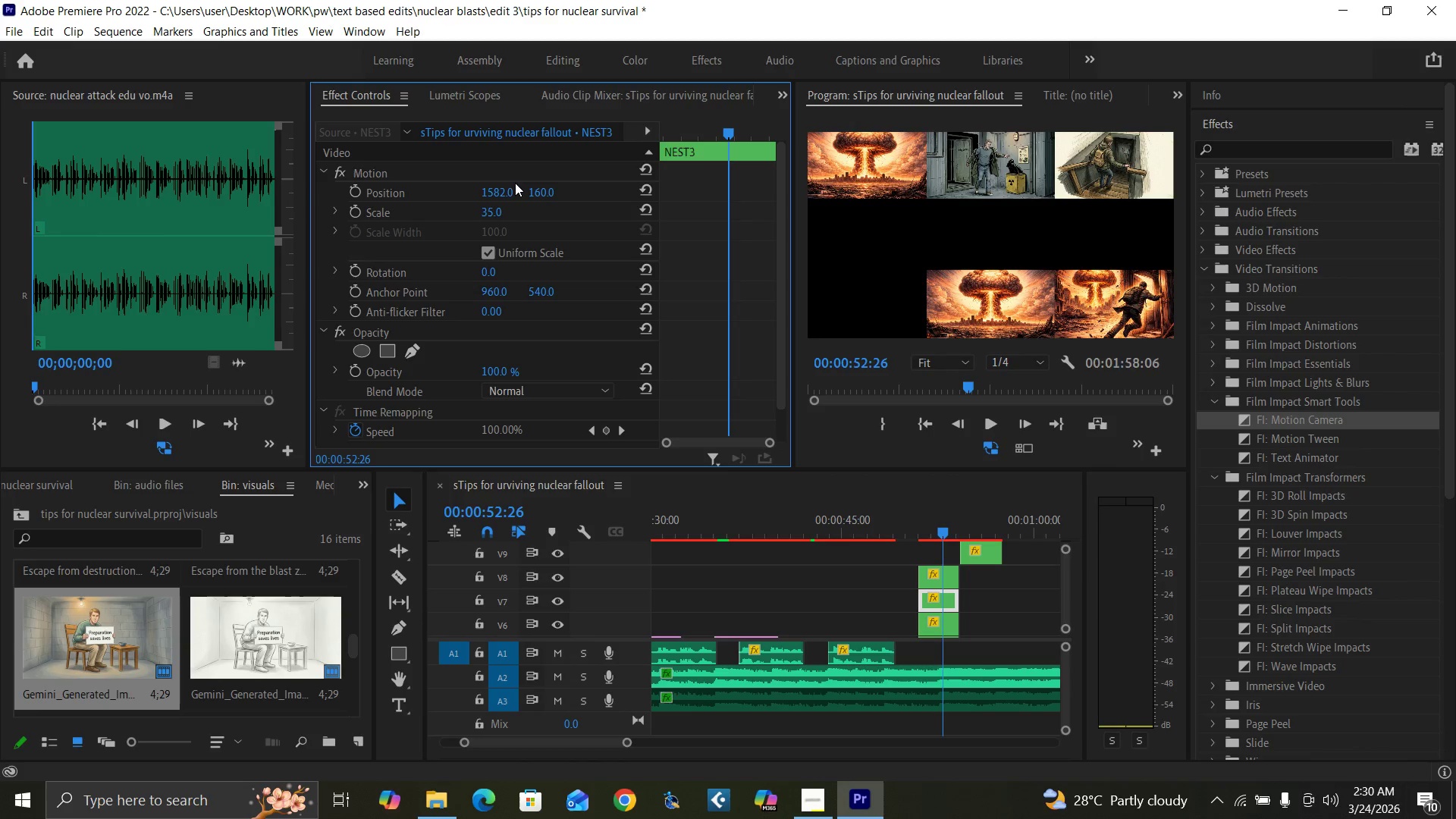 
key(Control+Z)
 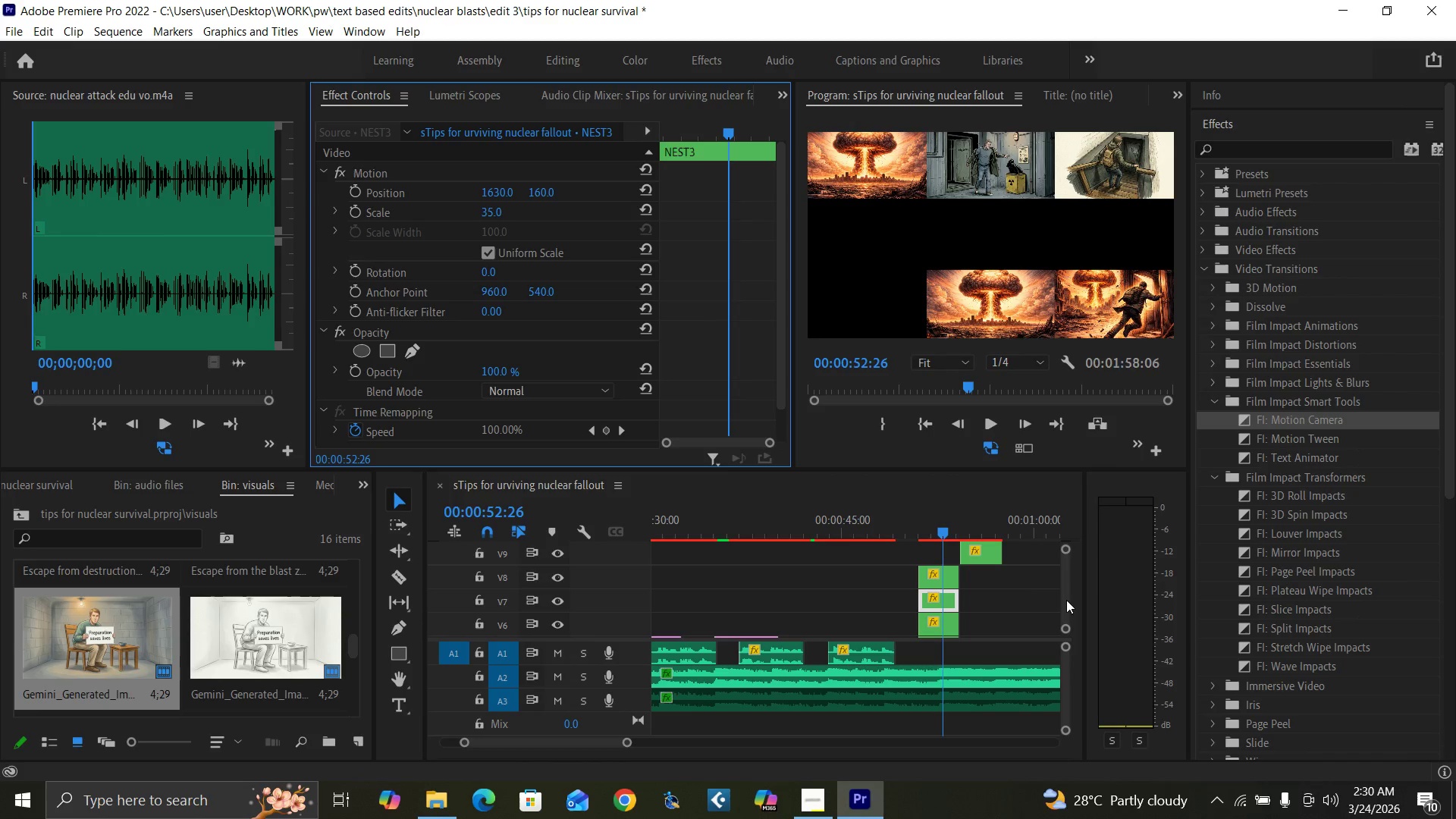 
wait(6.78)
 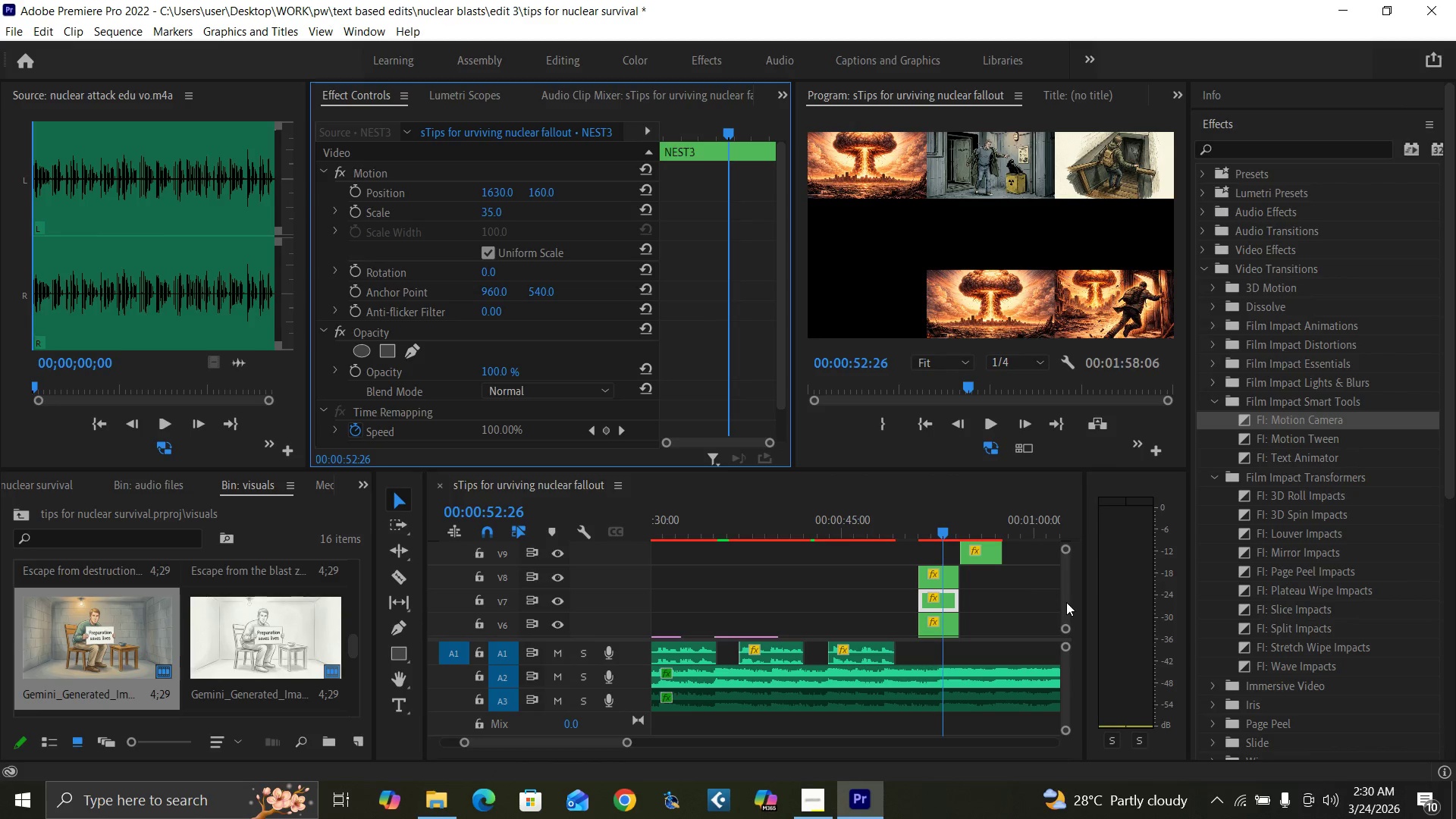 
left_click_drag(start_coordinate=[1065, 593], to_coordinate=[1066, 597])
 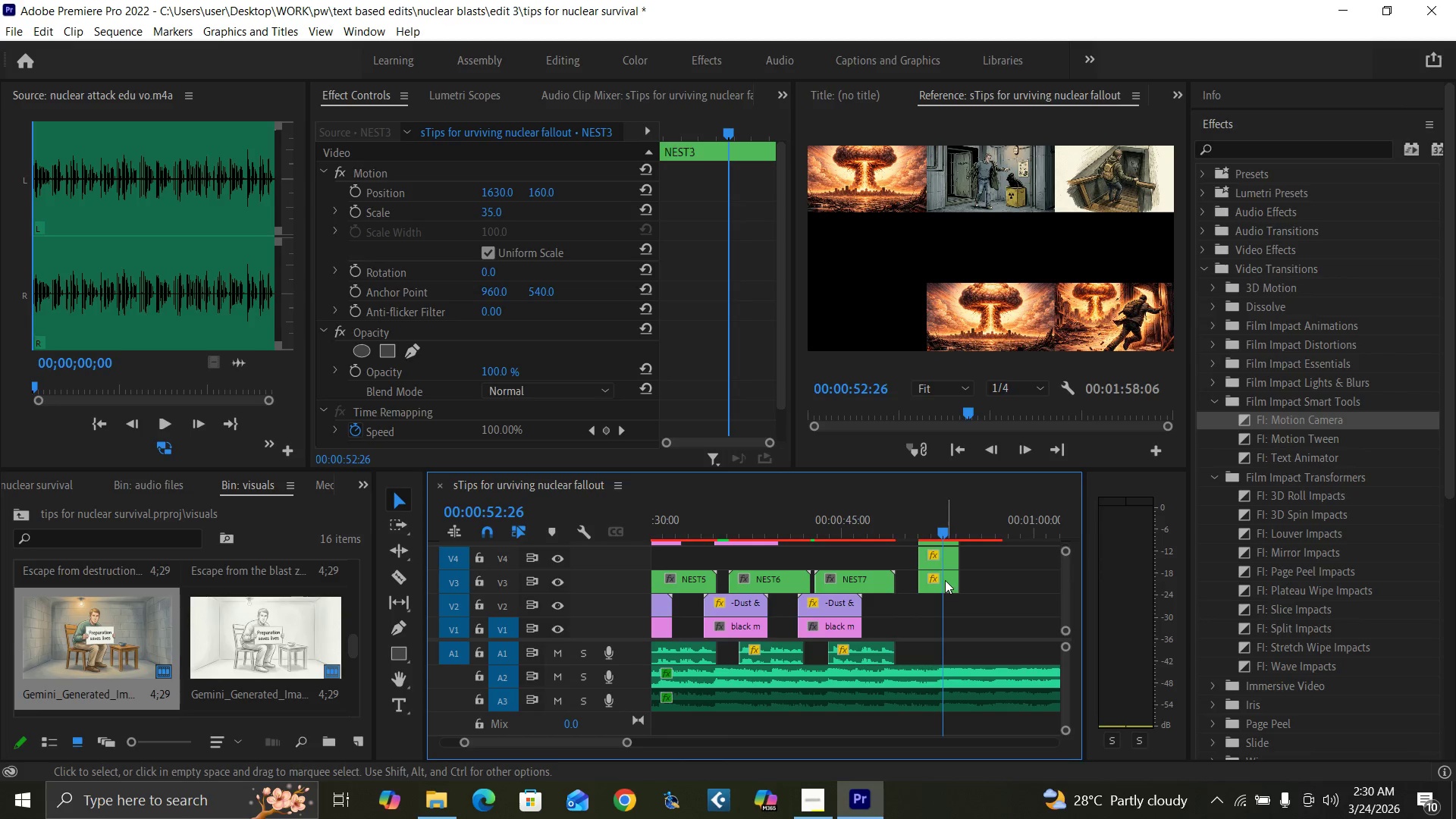 
left_click([945, 580])
 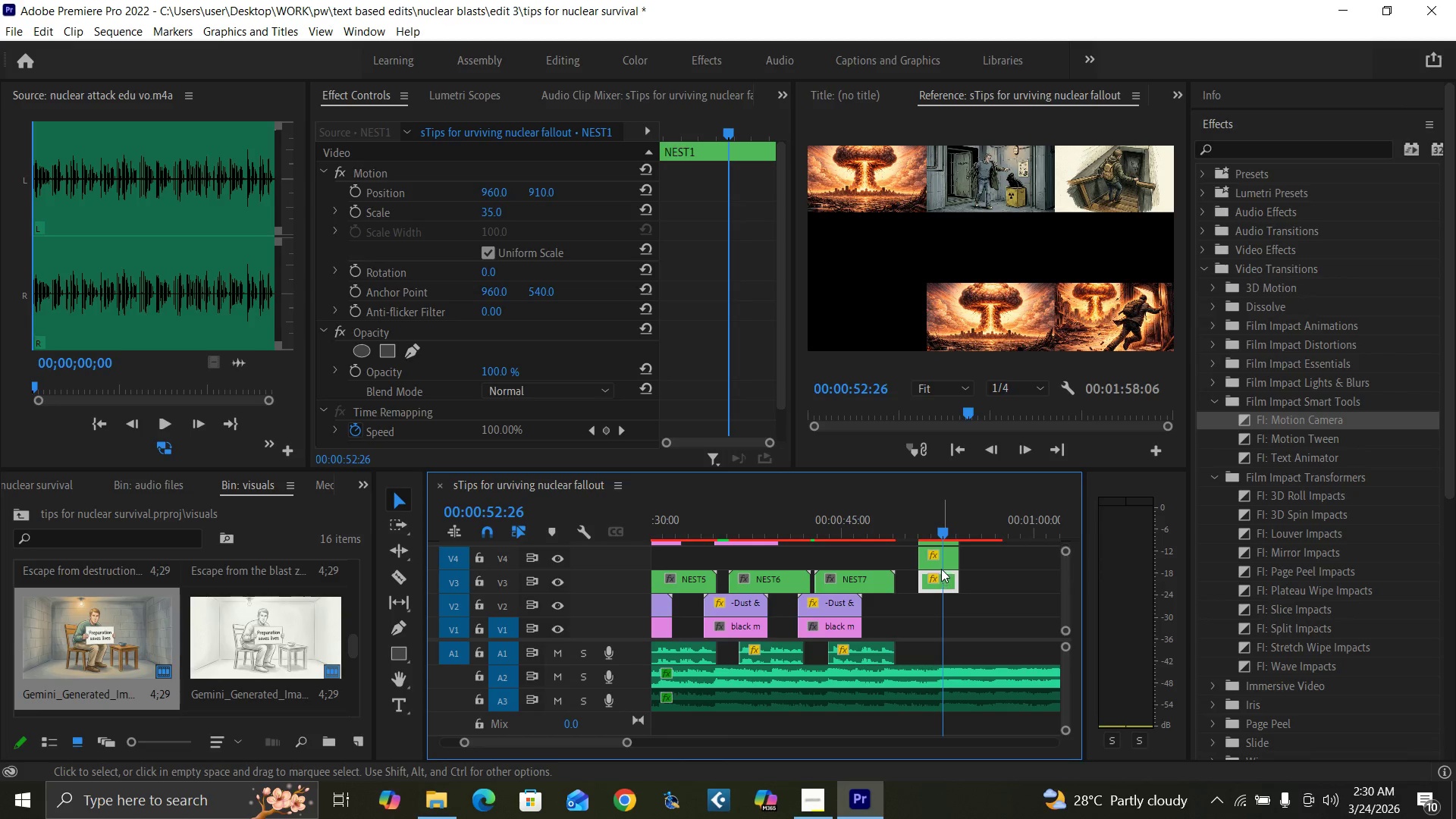 
left_click([940, 563])
 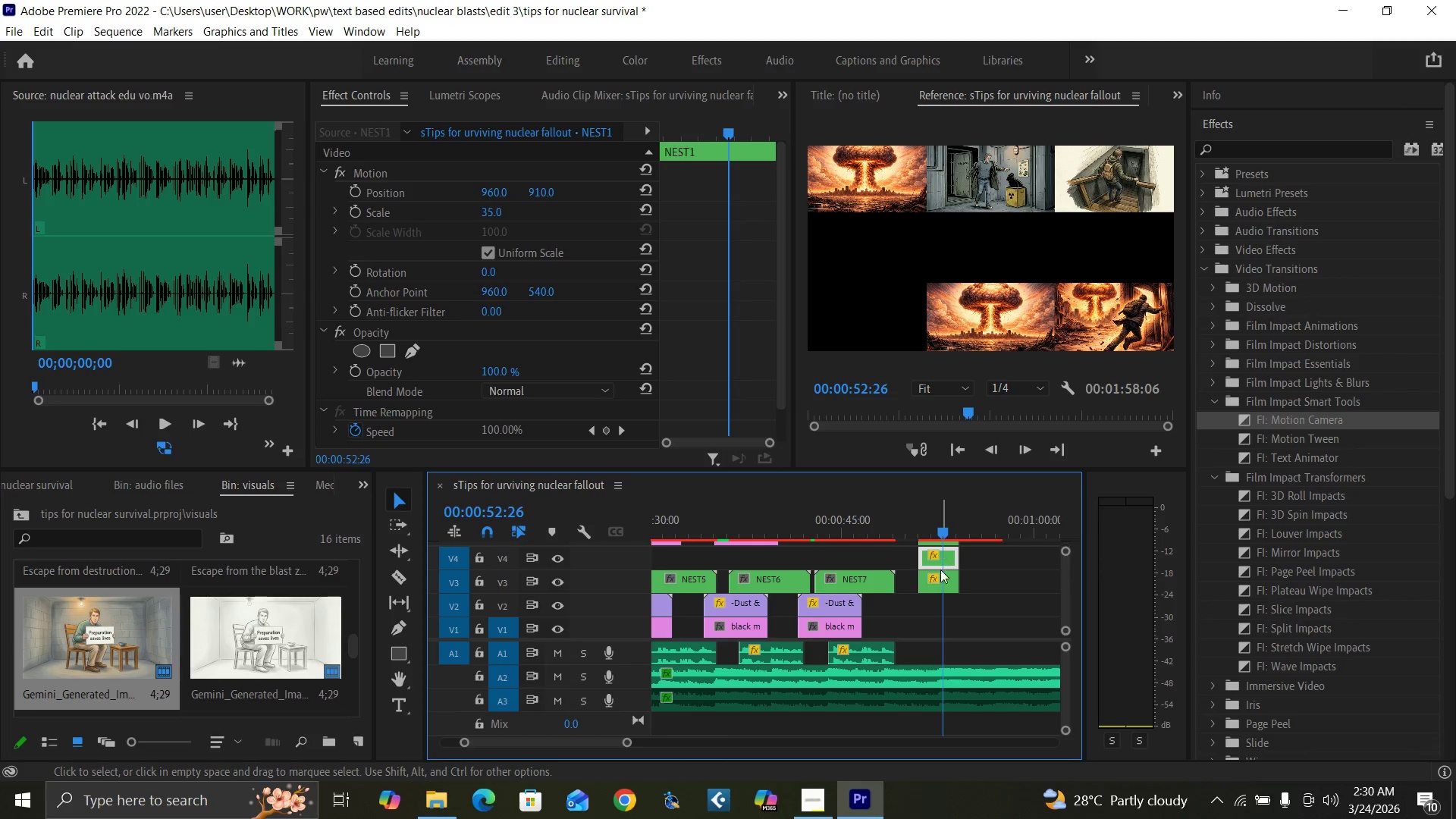 
left_click([943, 578])
 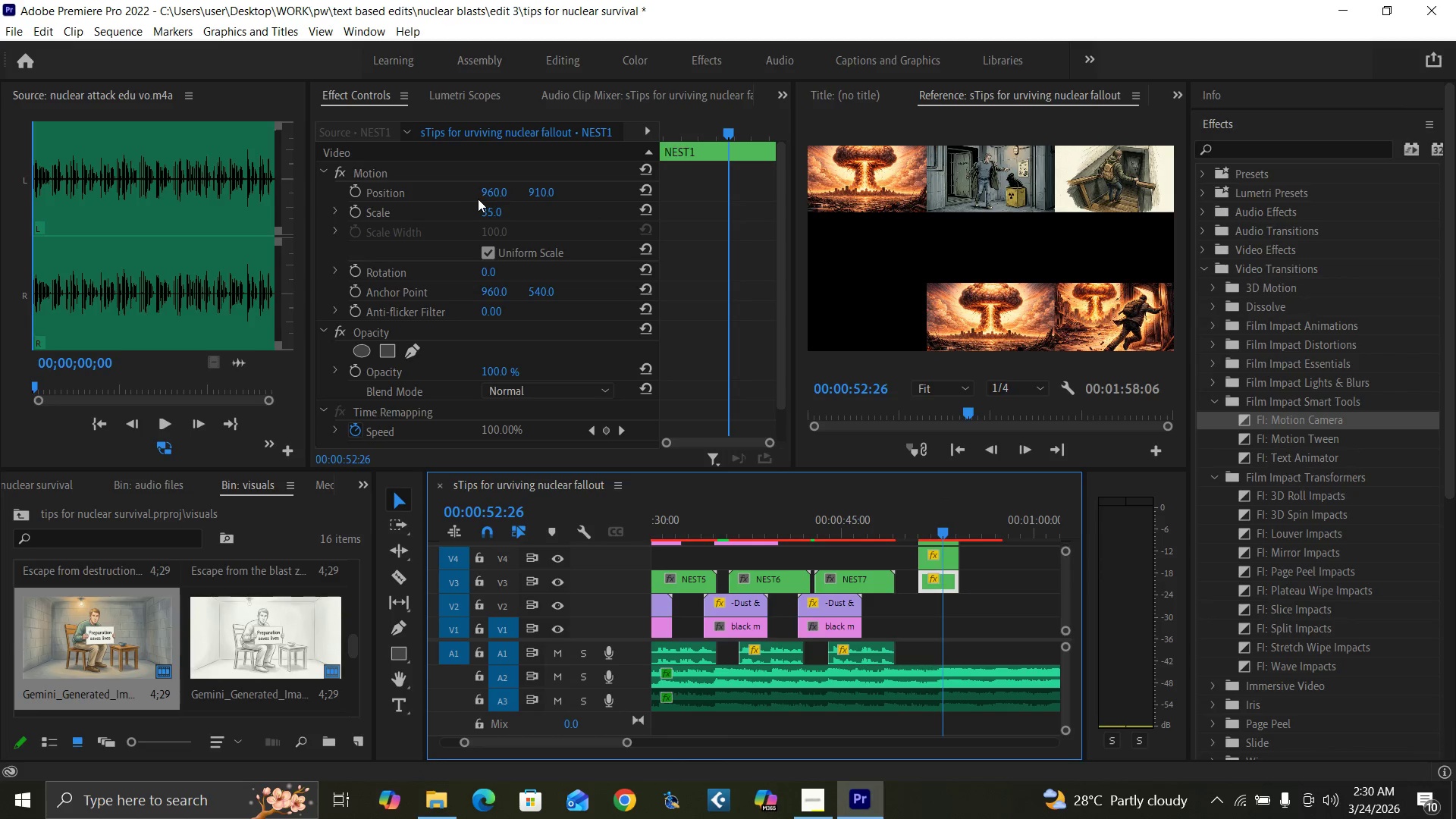 
left_click_drag(start_coordinate=[488, 193], to_coordinate=[274, 231])
 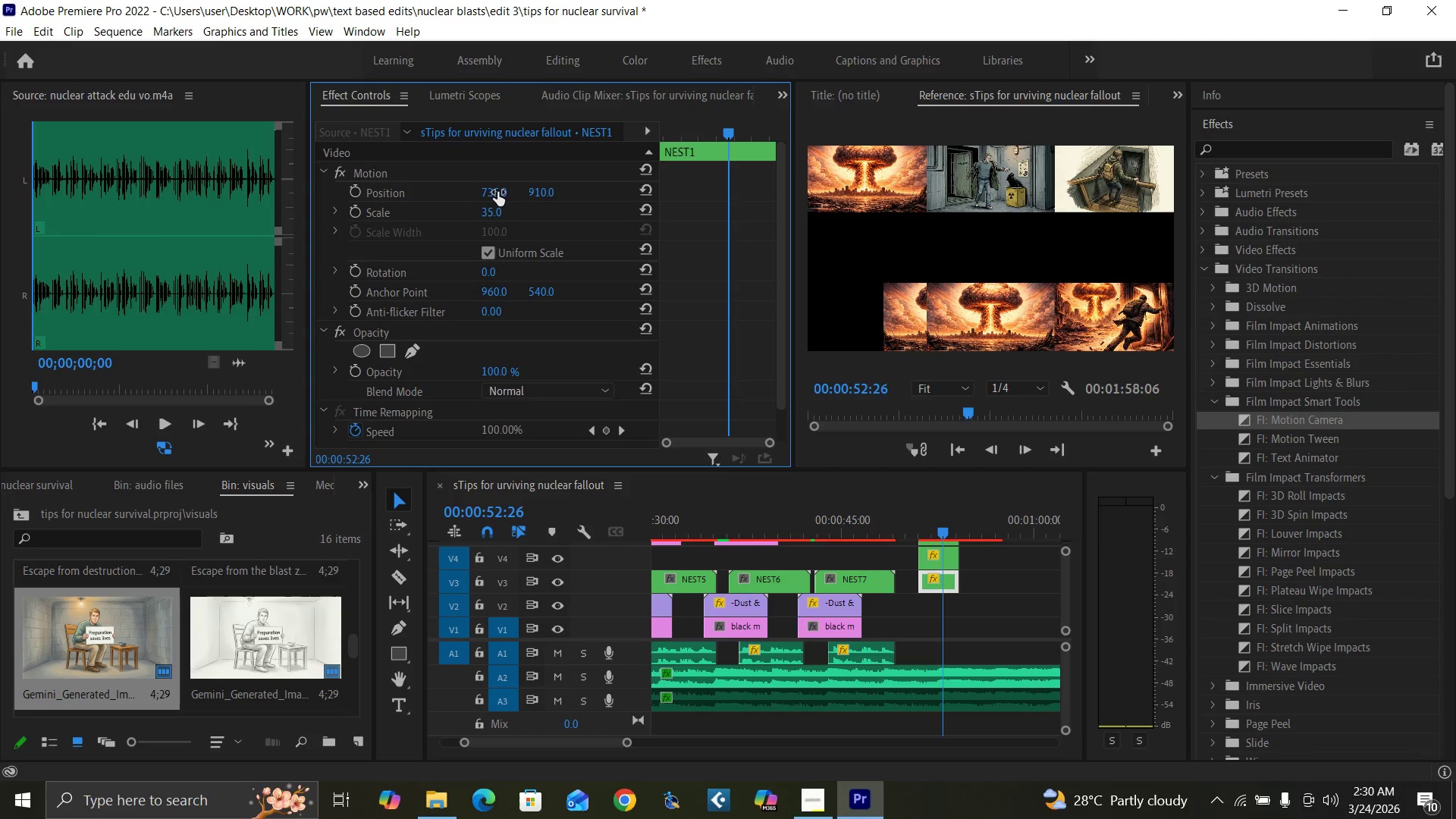 
left_click([497, 192])
 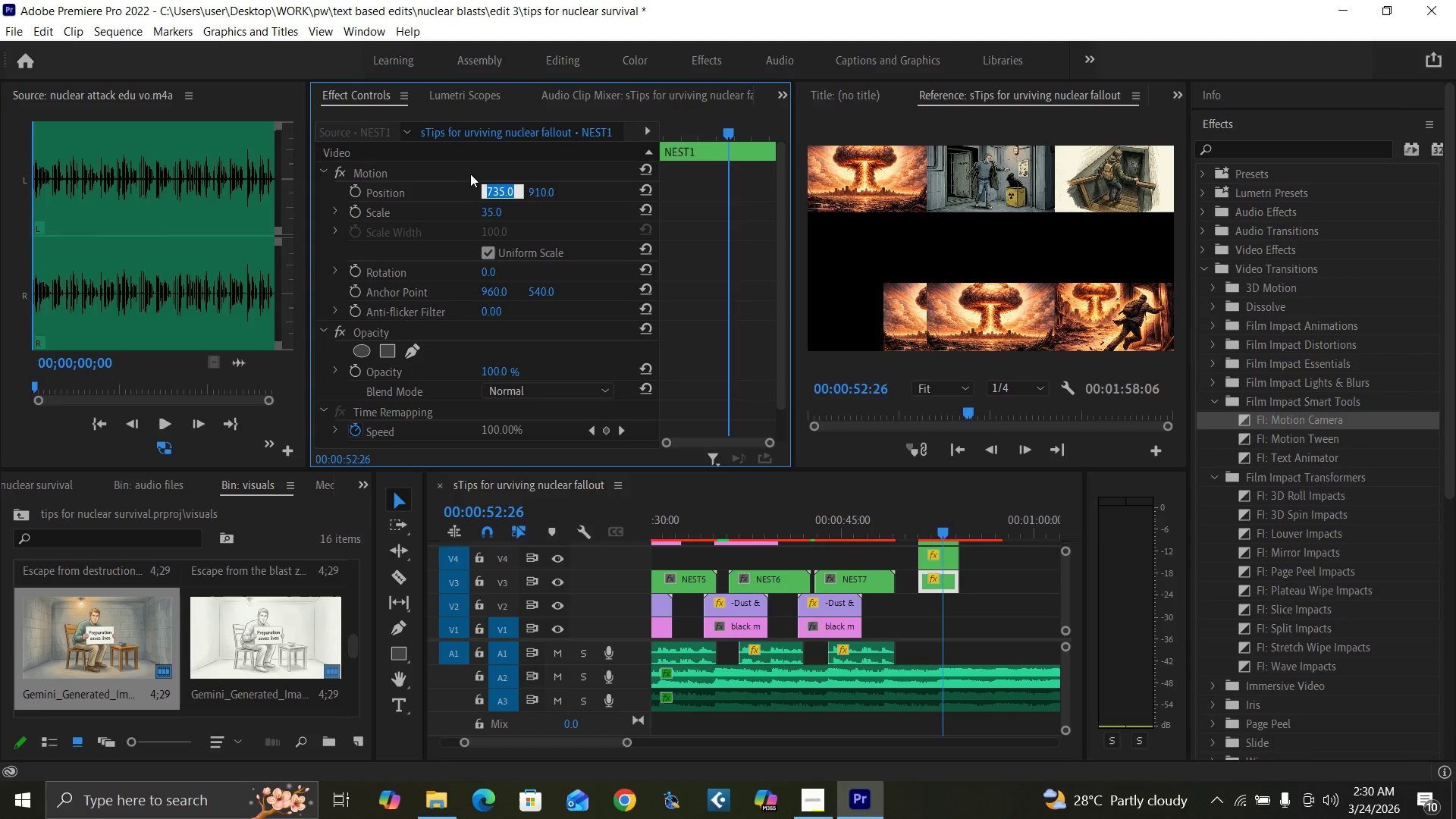 
type(163)
 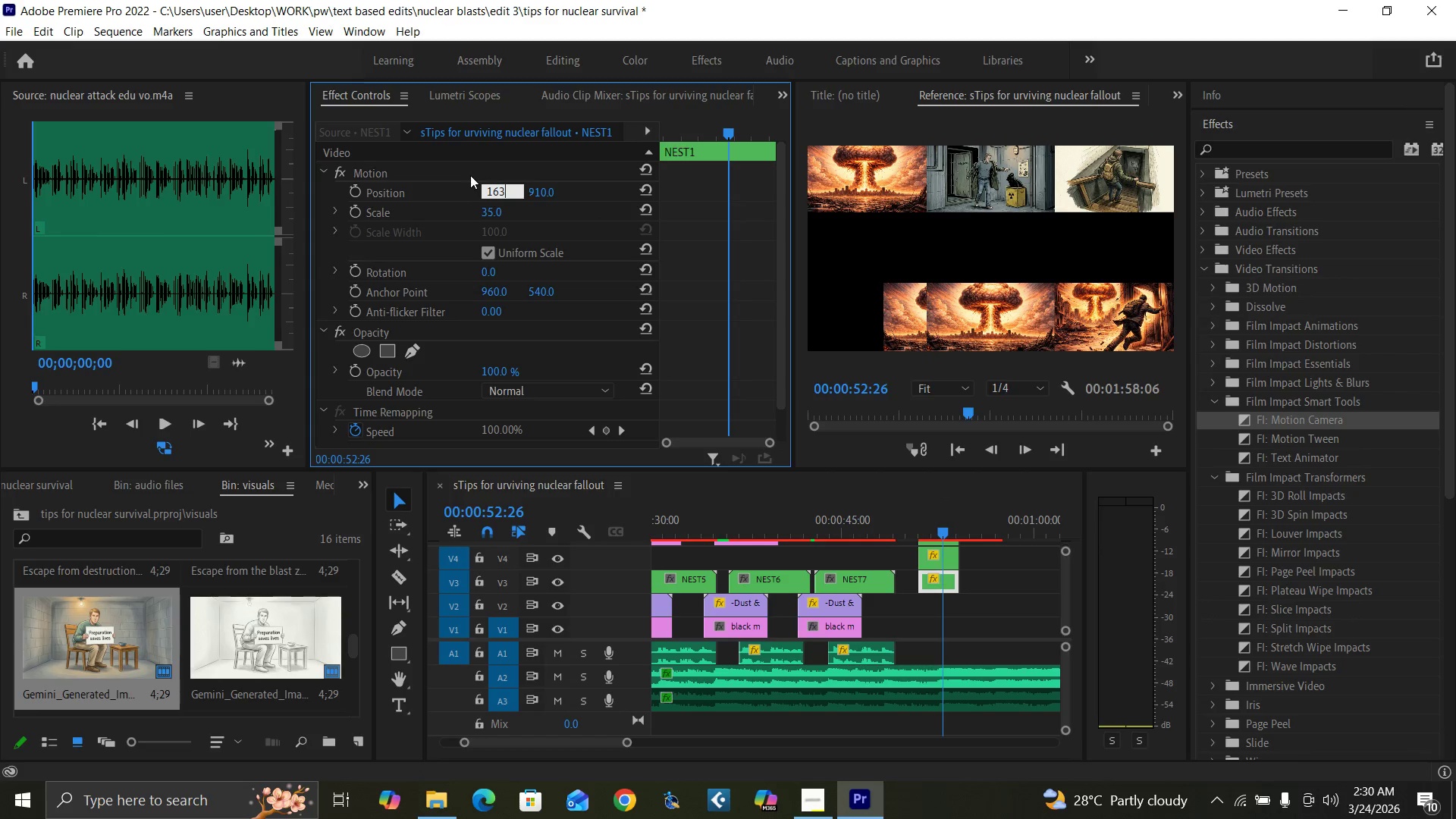 
key(0)
 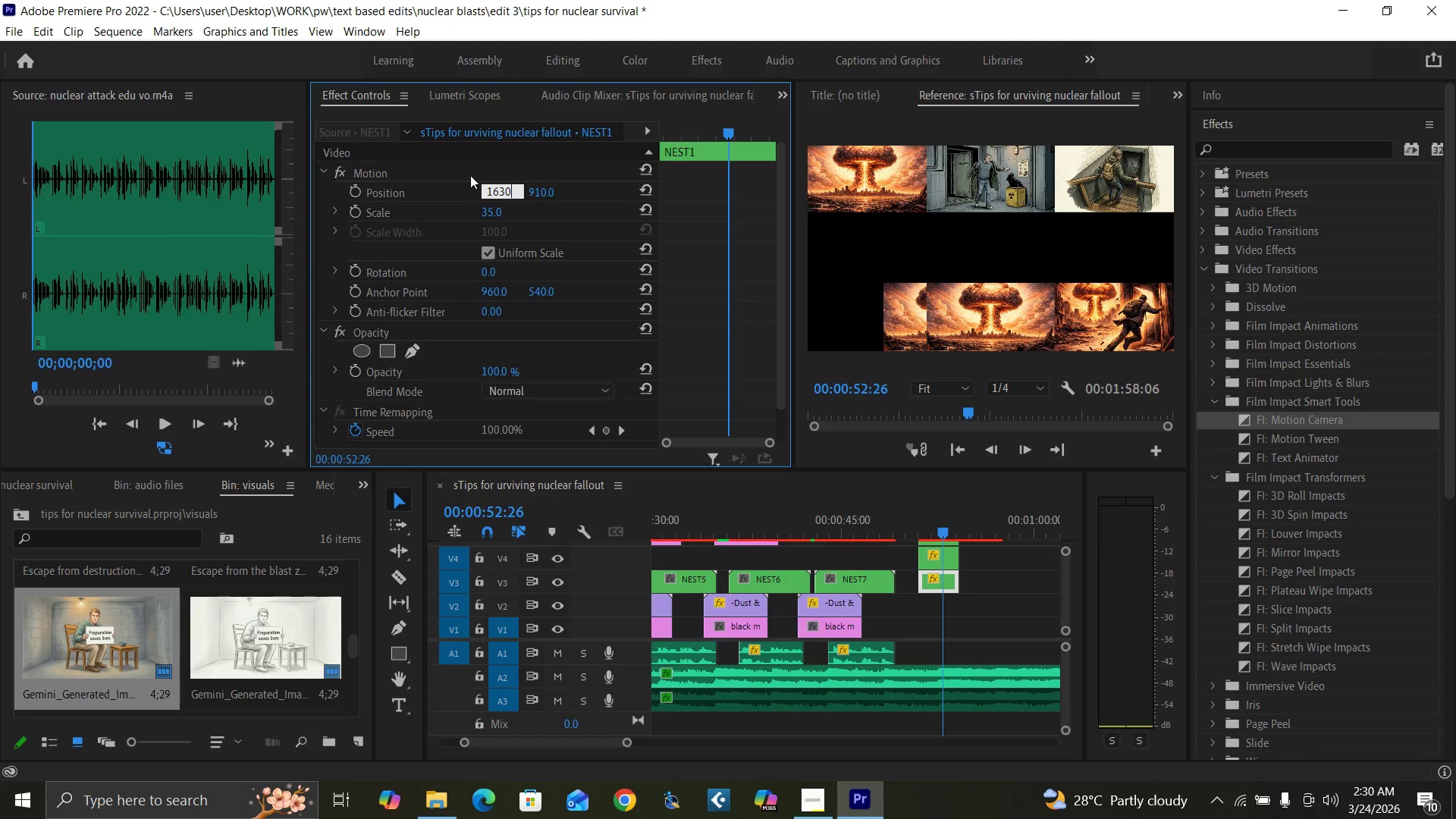 
key(Enter)
 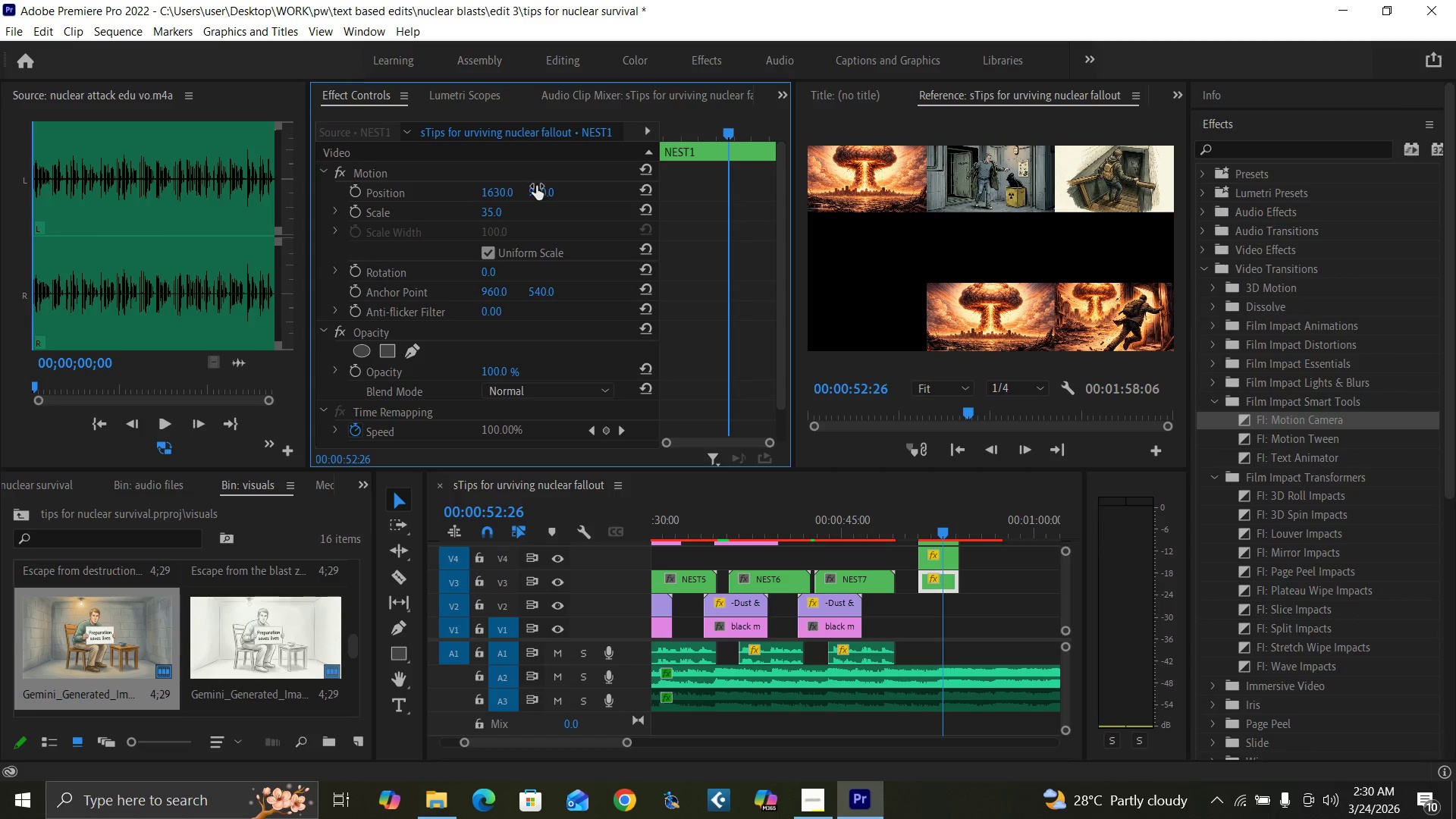 
left_click_drag(start_coordinate=[539, 189], to_coordinate=[292, 228])
 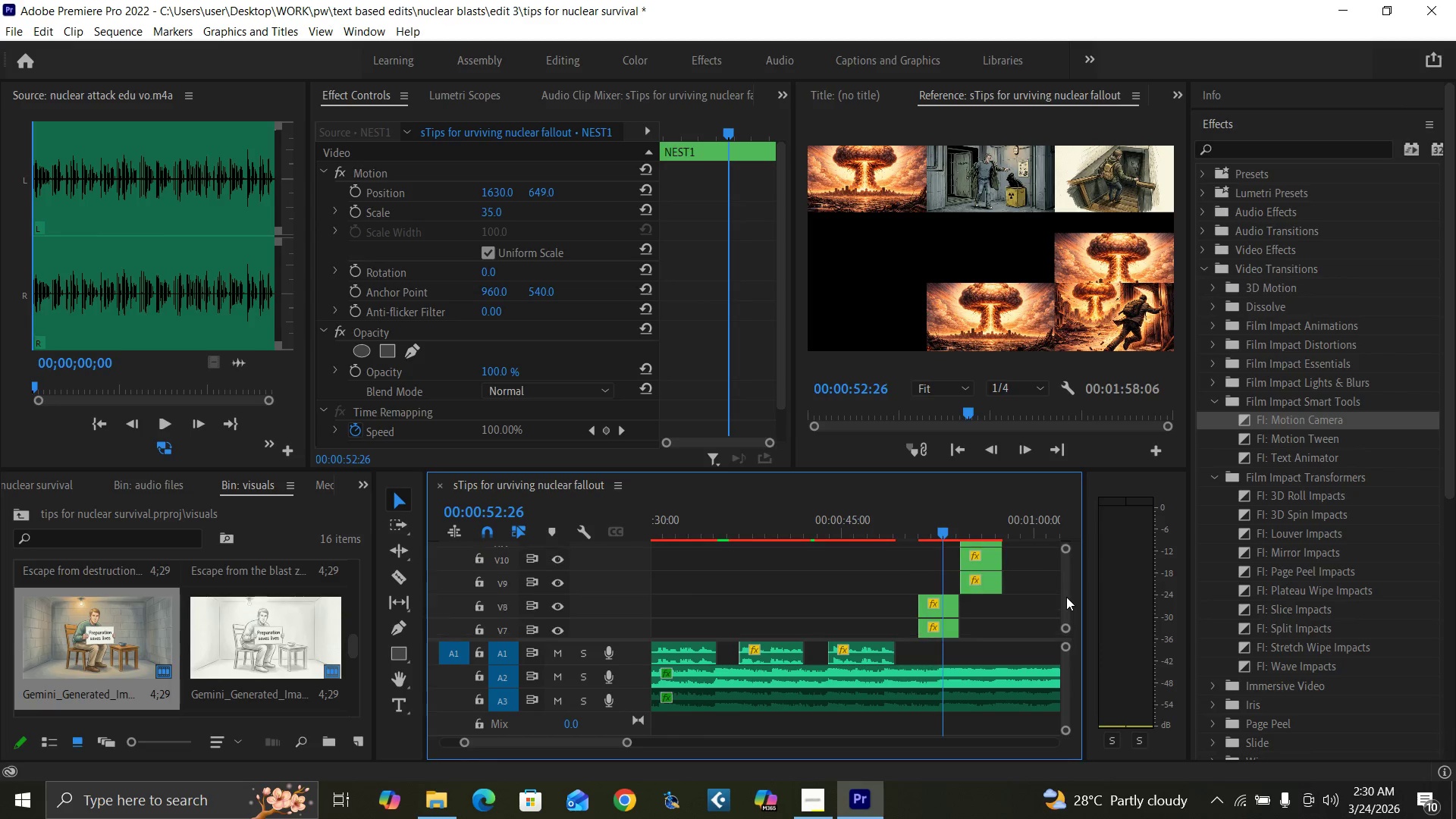 
left_click([946, 623])
 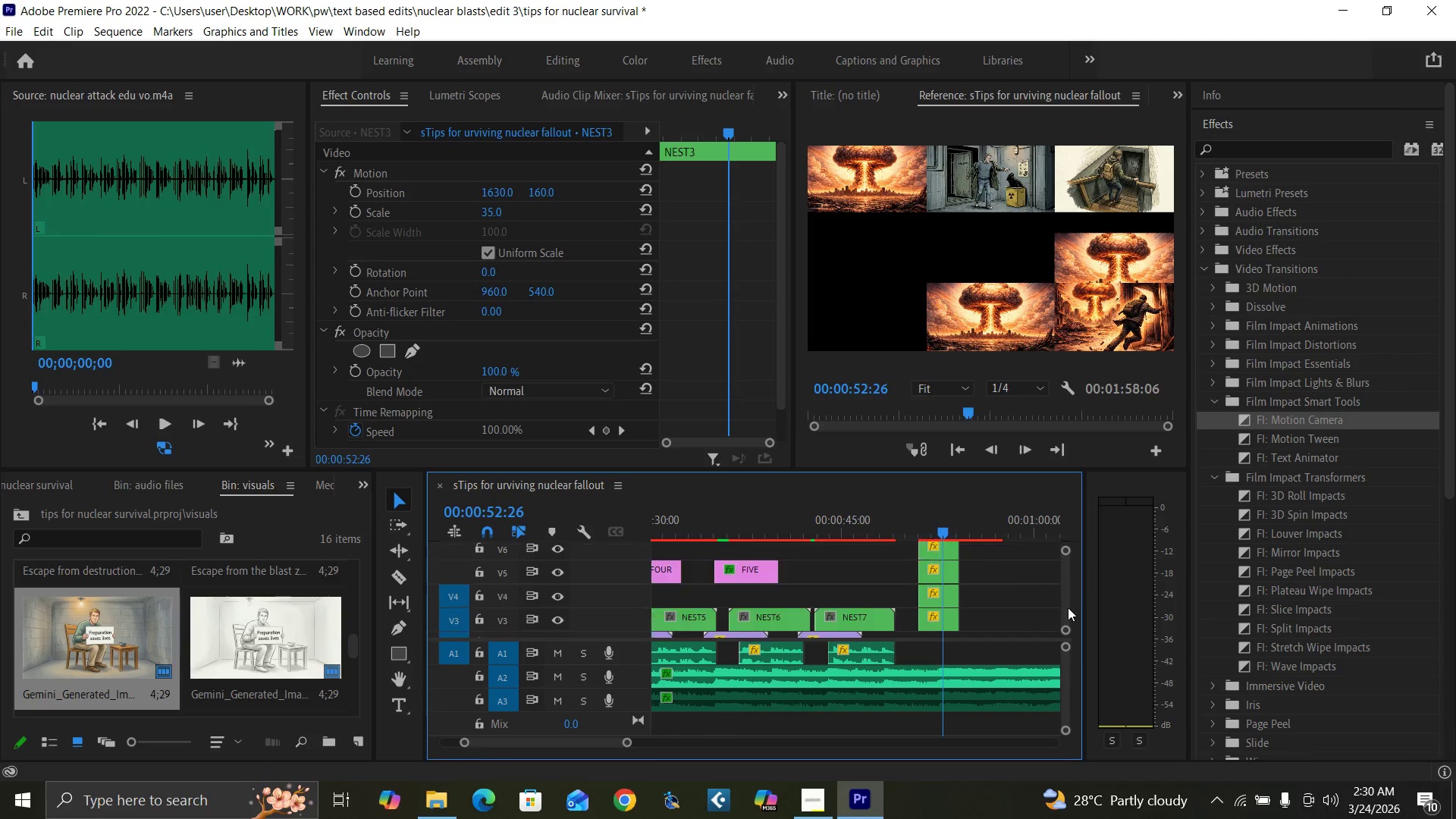 
left_click([943, 598])
 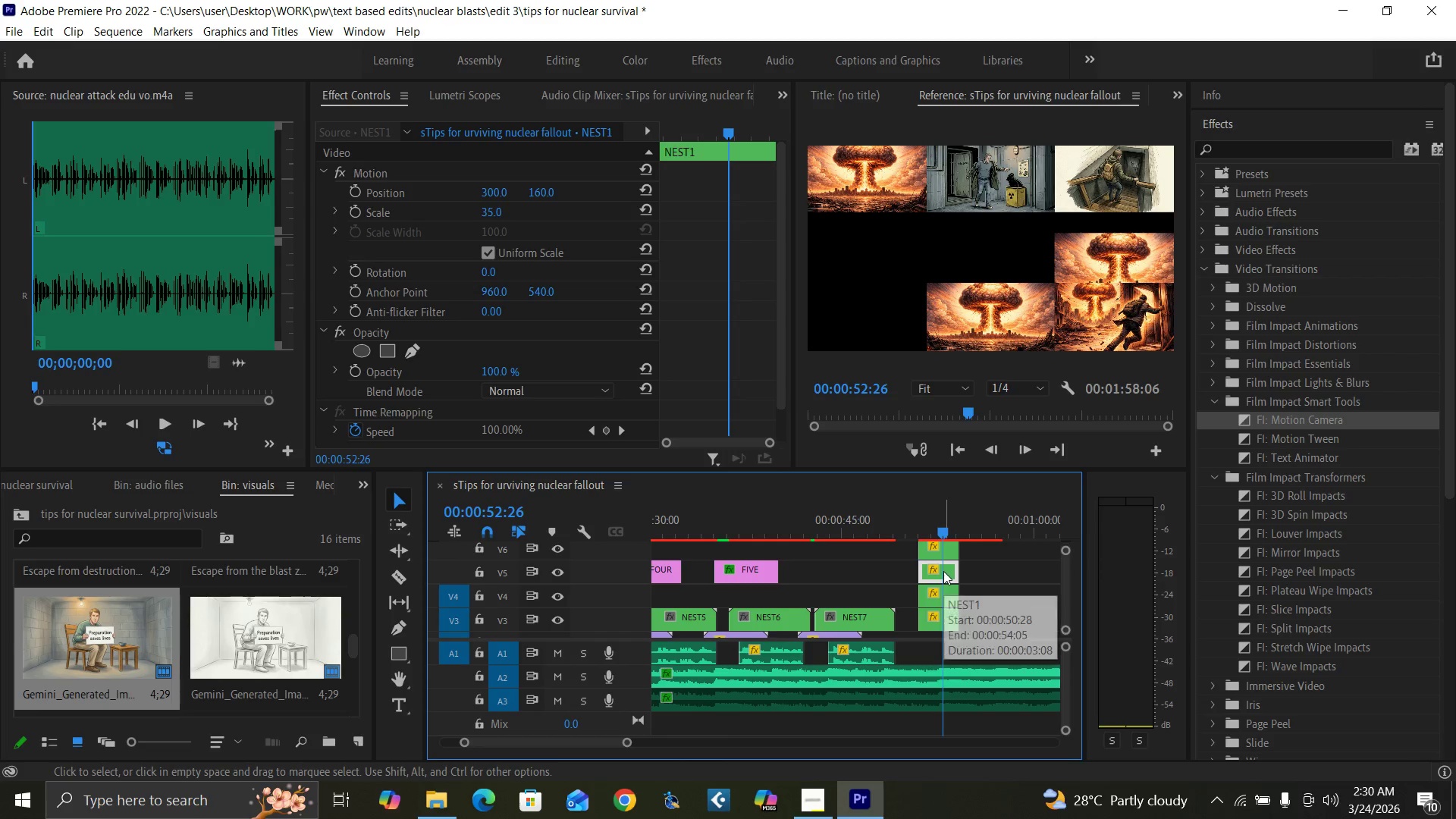 
left_click([939, 619])
 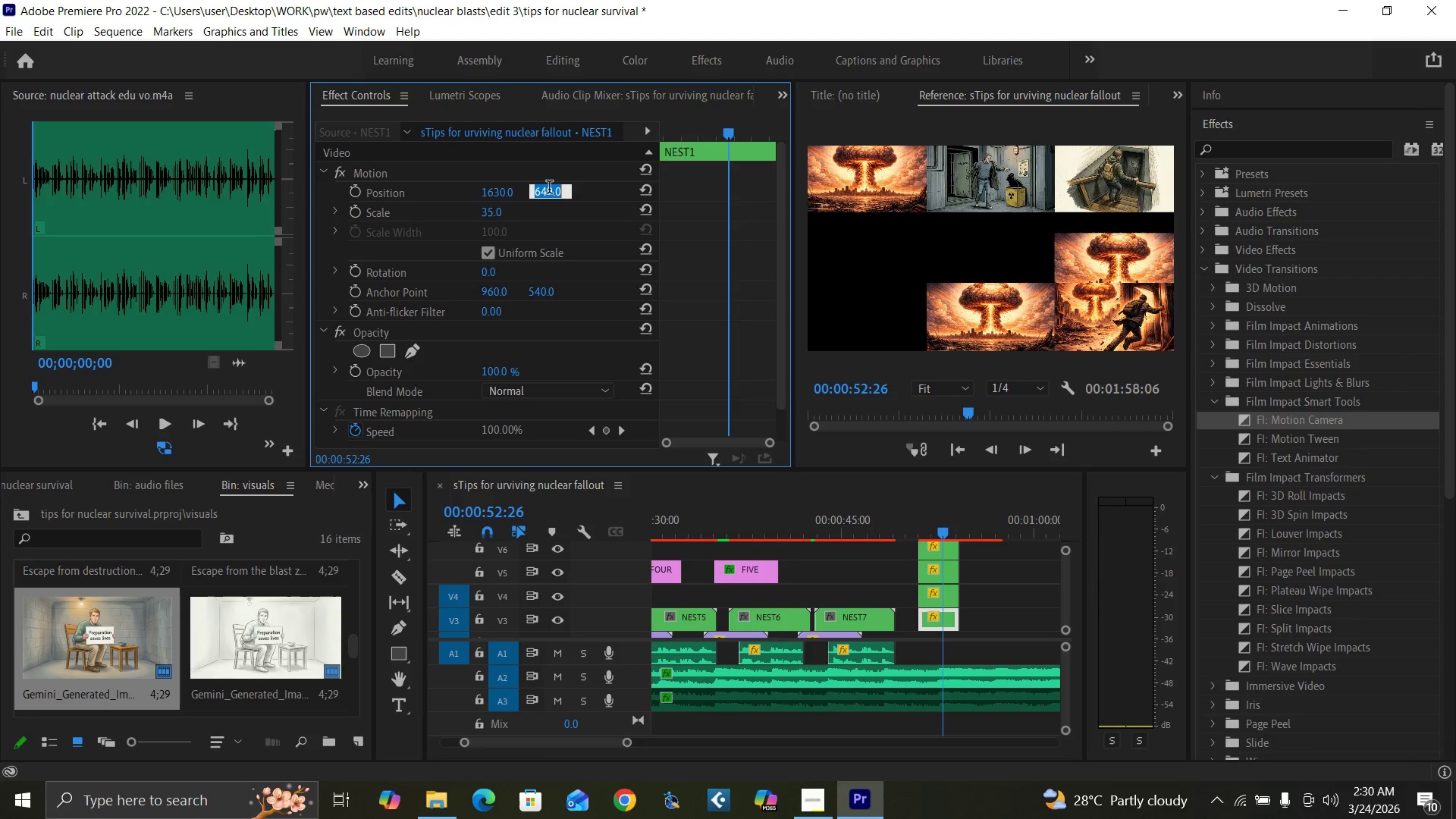 
type(160)
 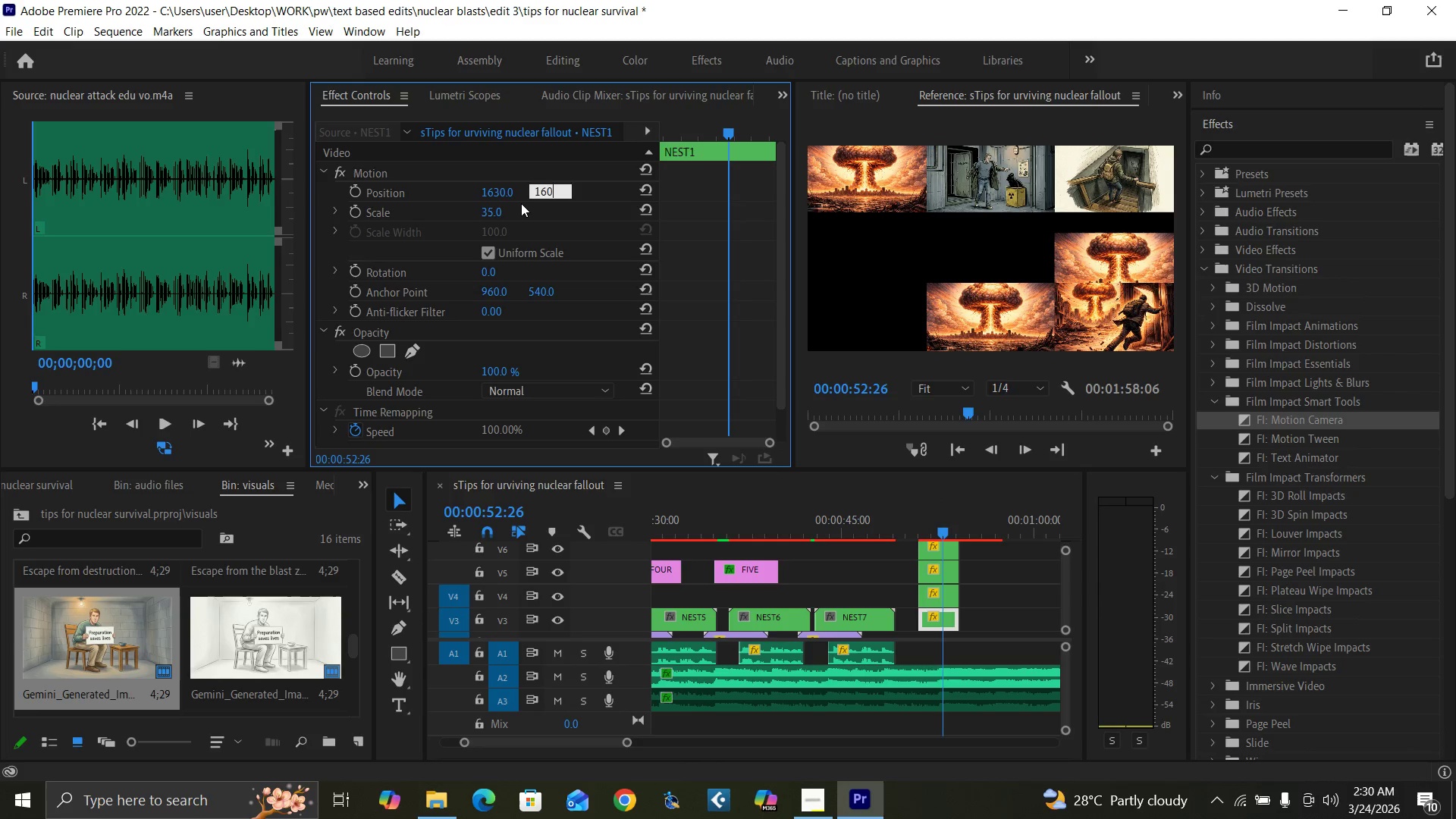 
key(Enter)
 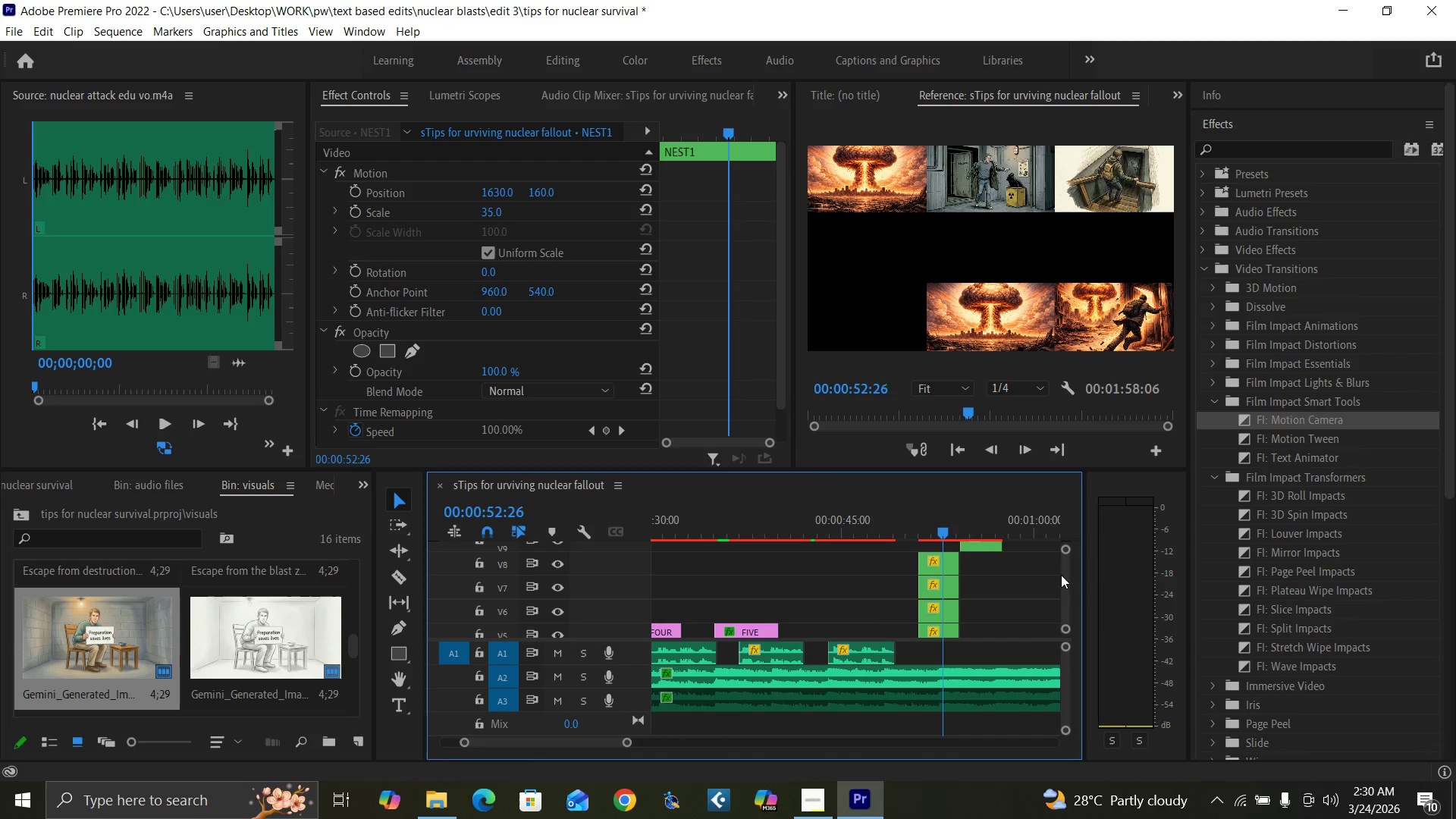 
left_click([943, 604])
 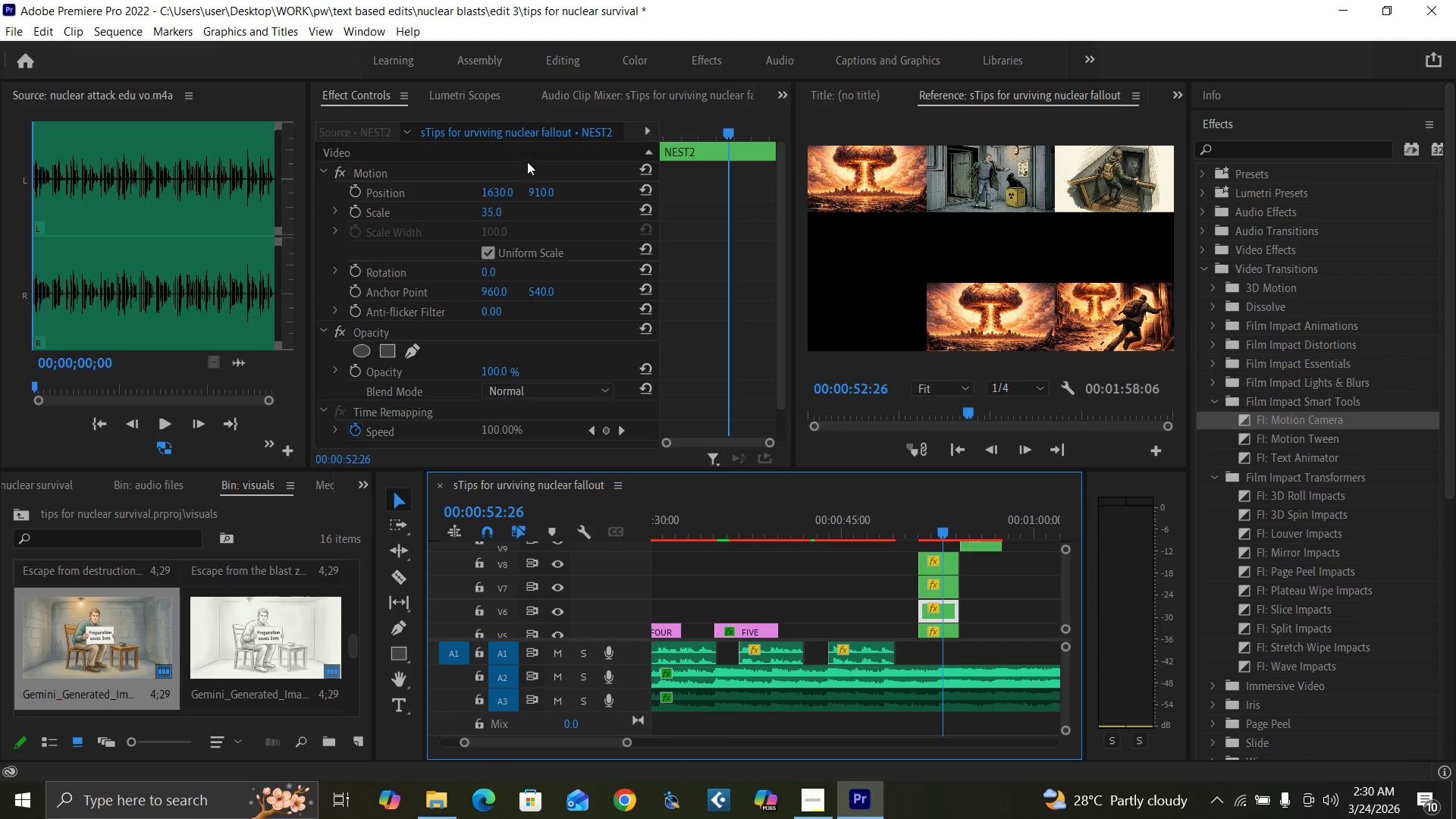 
left_click_drag(start_coordinate=[546, 190], to_coordinate=[726, 211])
 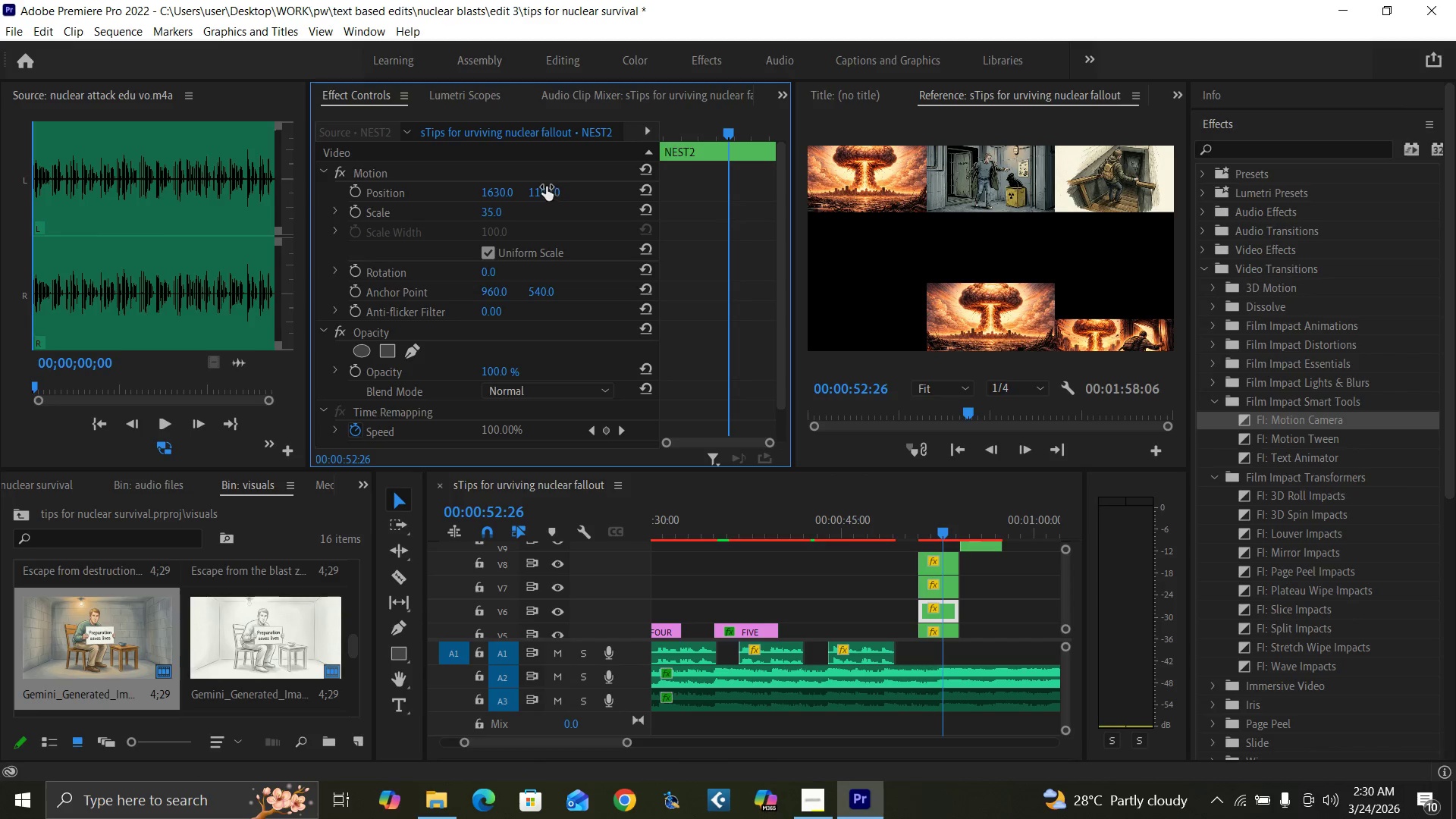 
key(Control+Z)
 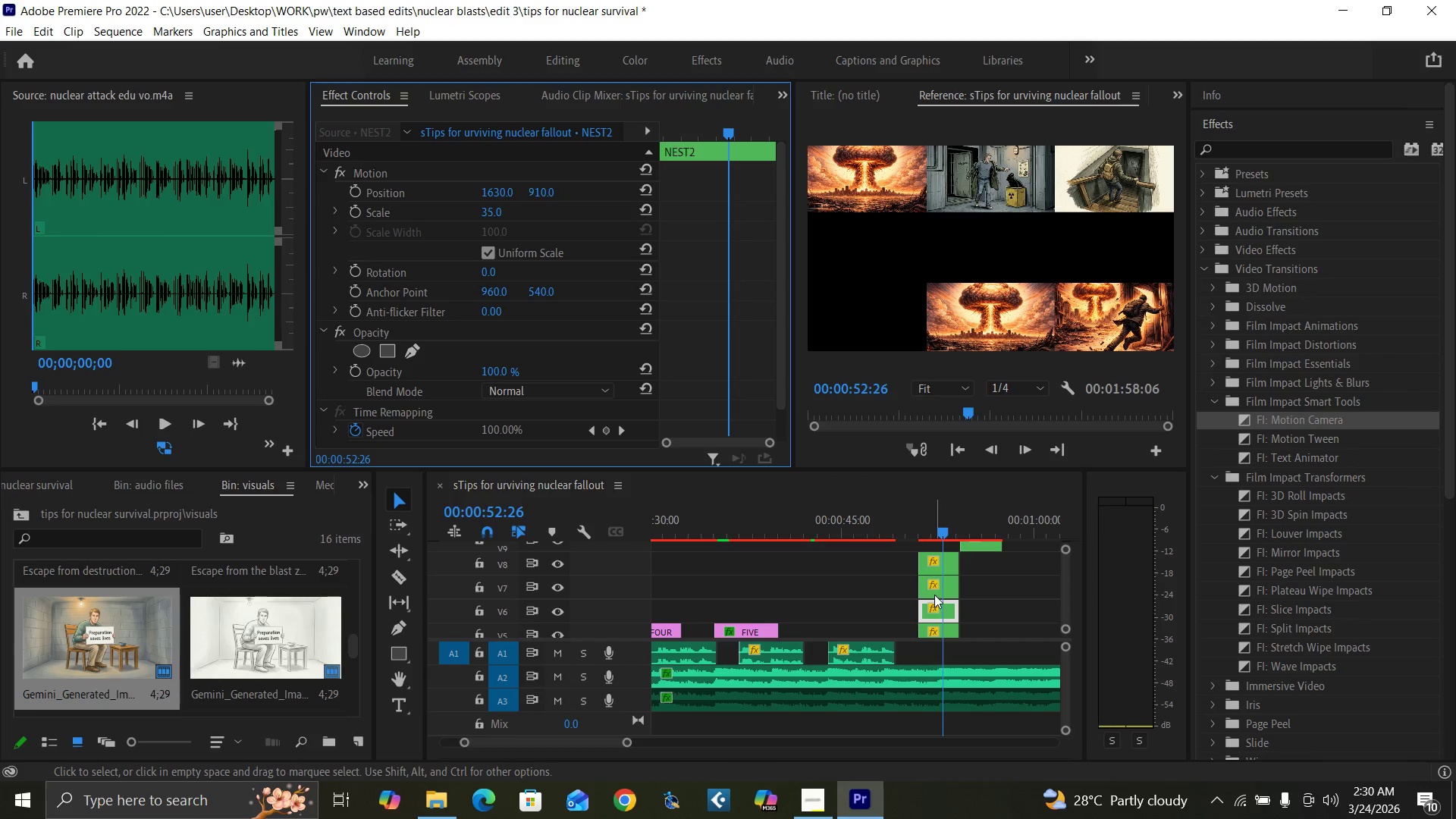 
left_click([937, 591])
 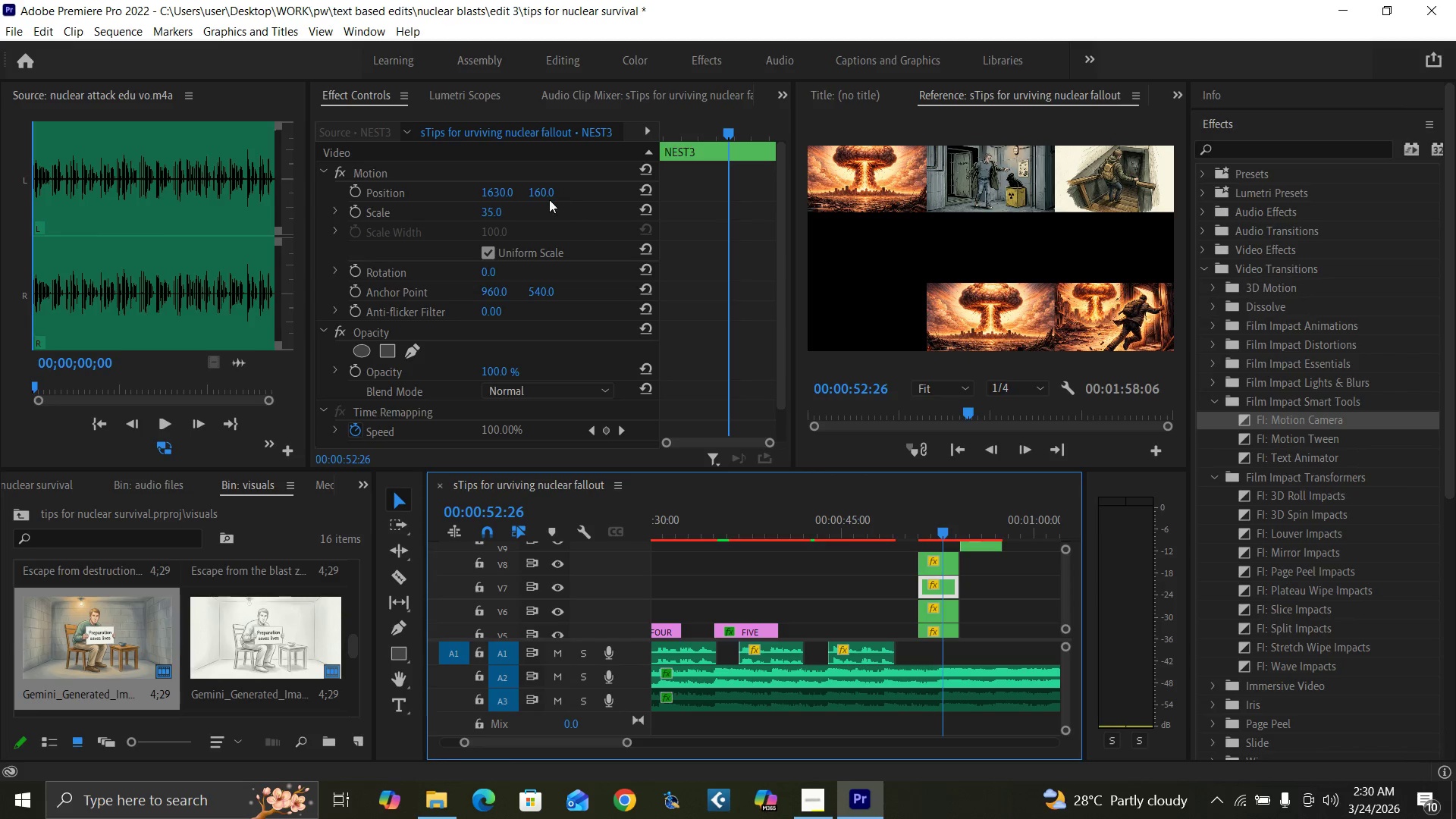 
left_click_drag(start_coordinate=[532, 190], to_coordinate=[946, 200])
 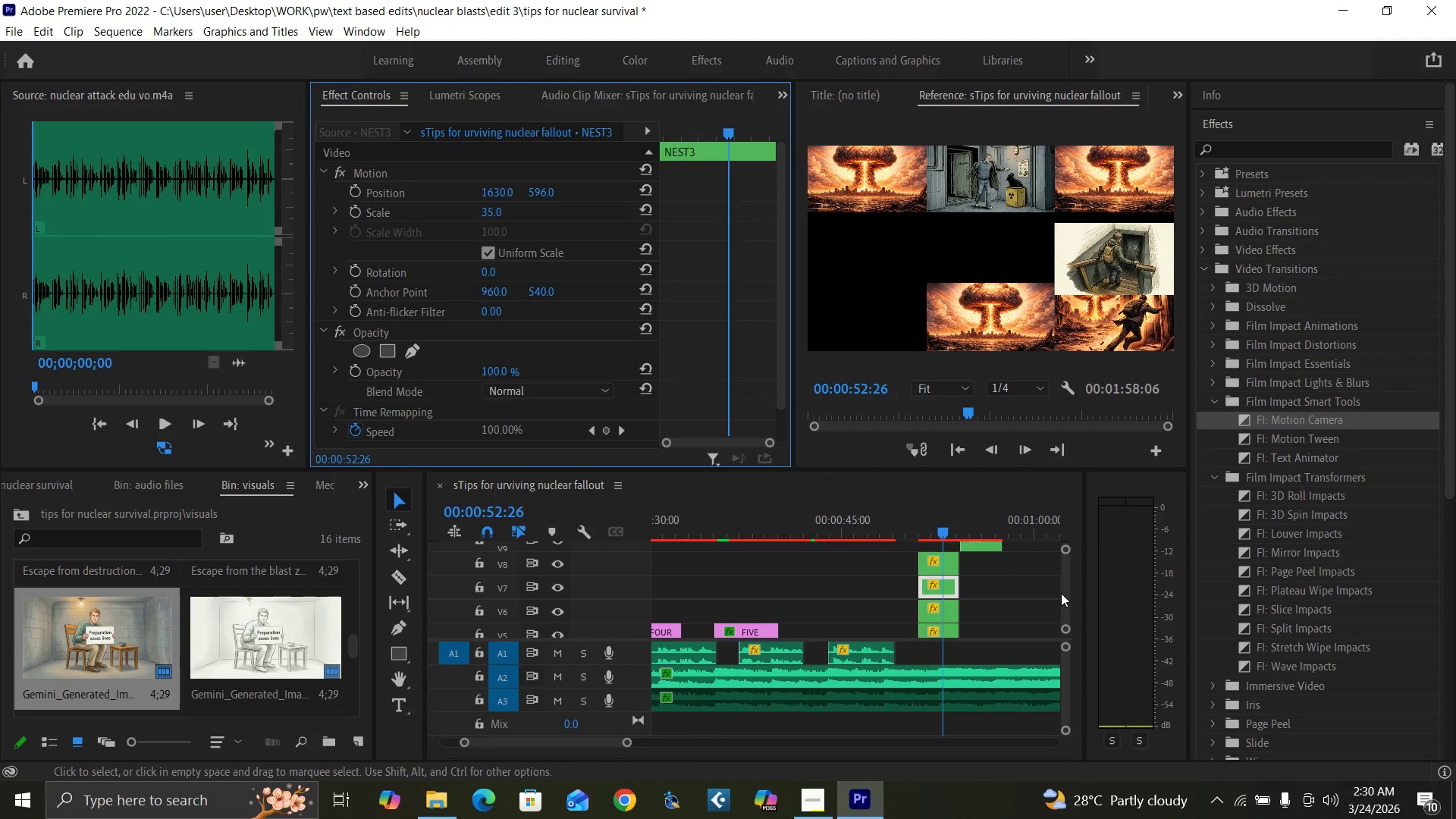 
left_click_drag(start_coordinate=[1068, 599], to_coordinate=[1072, 602])
 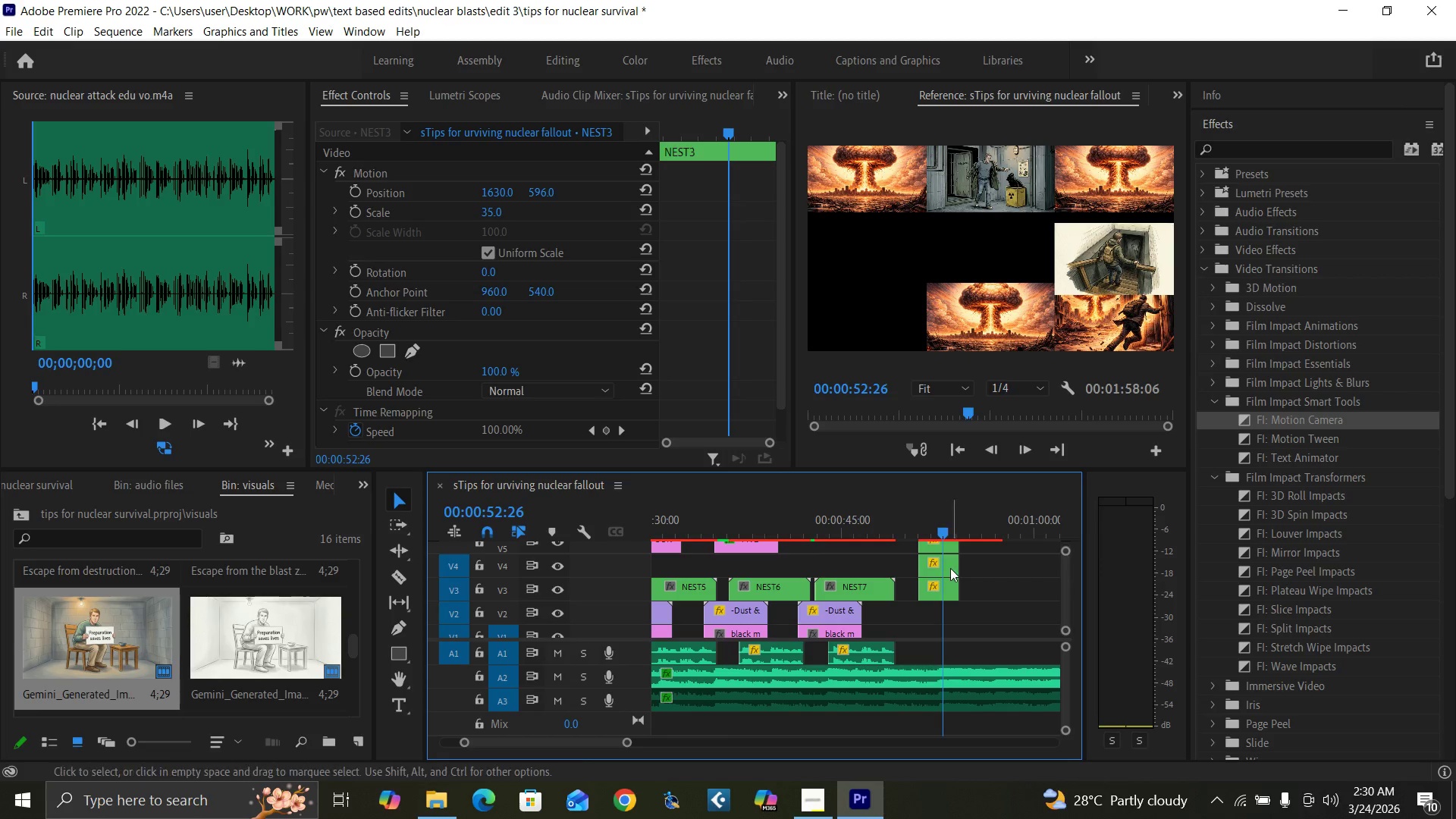 
left_click([943, 566])
 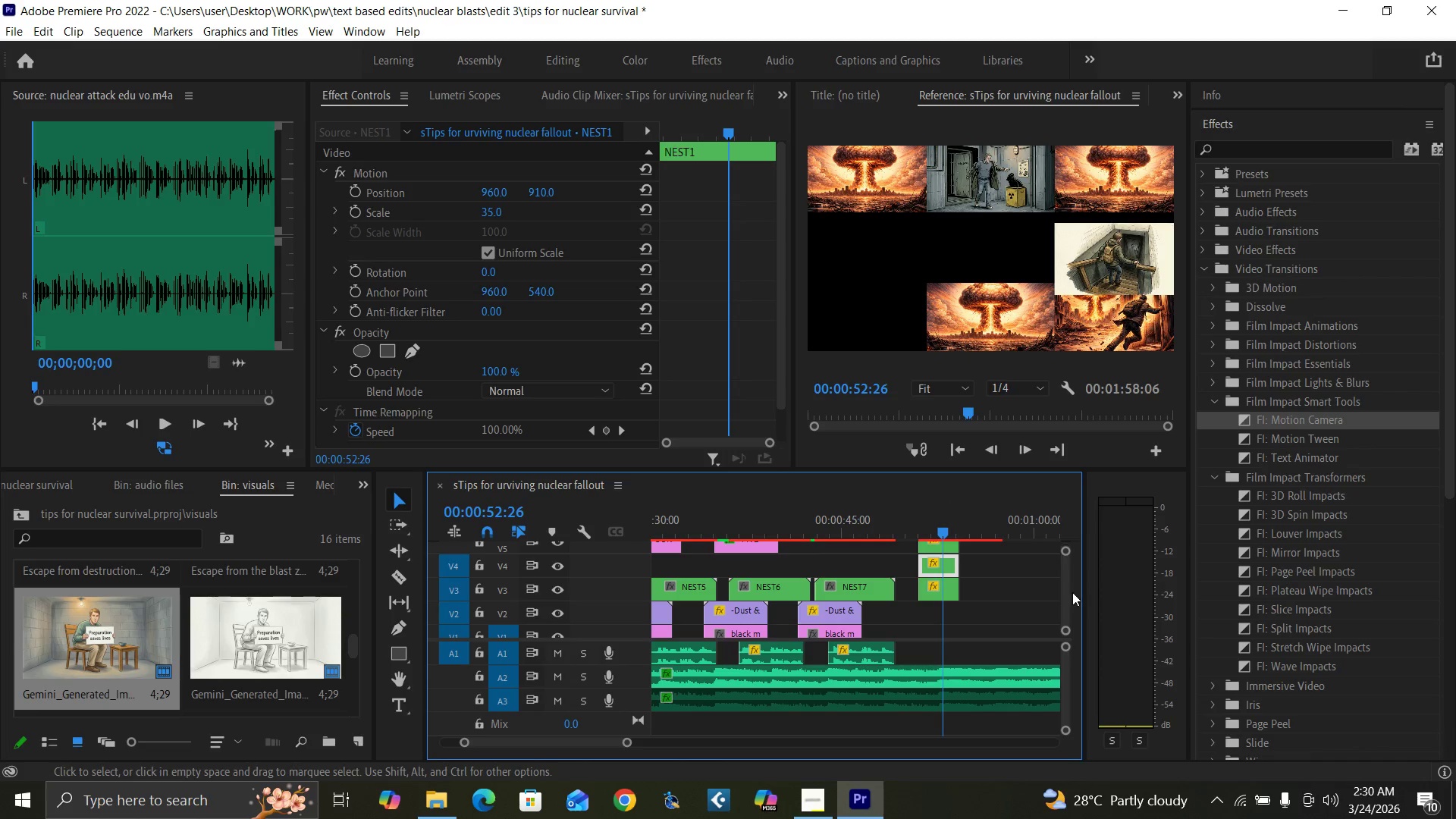 
left_click([944, 589])
 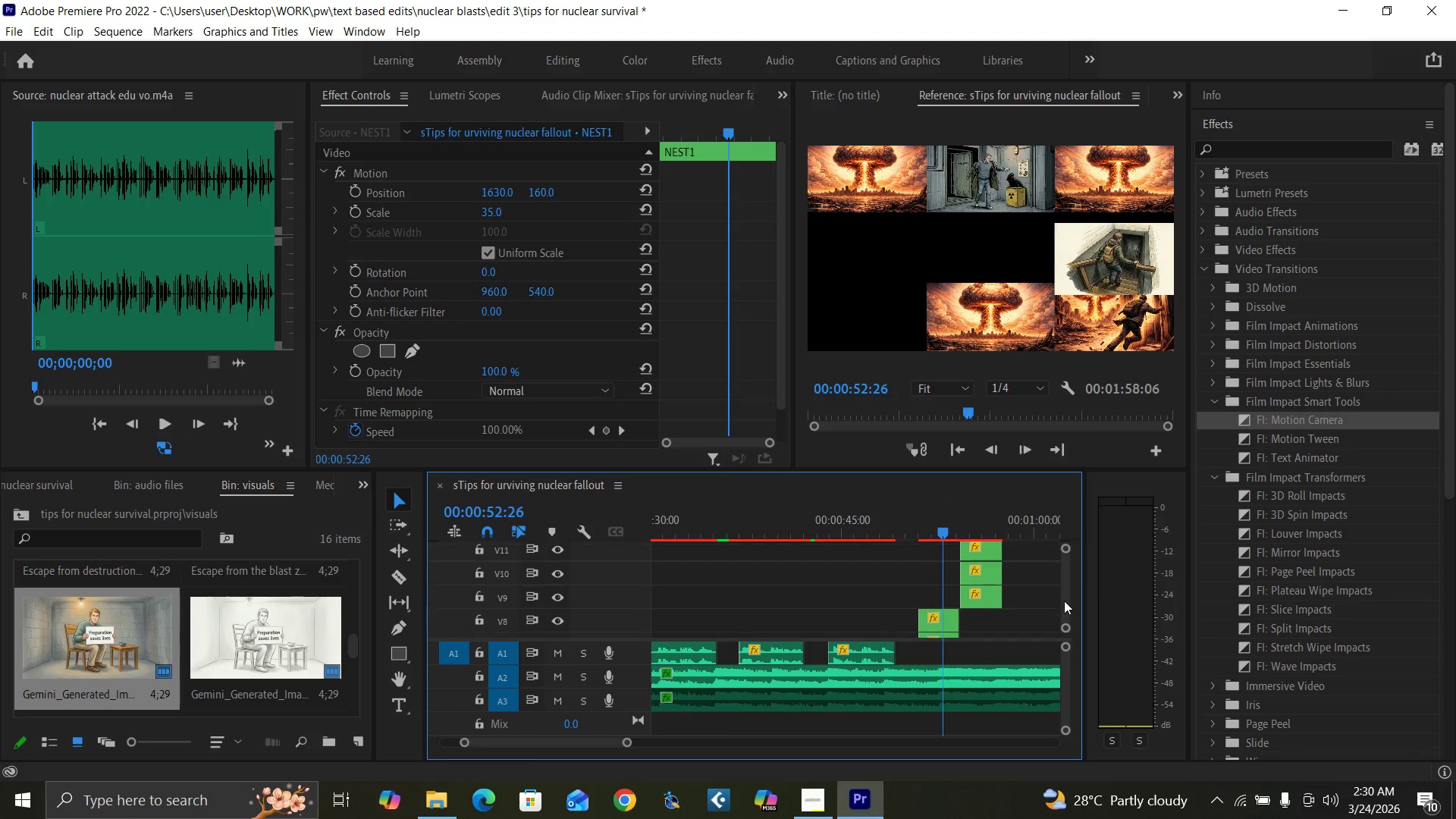 
wait(5.12)
 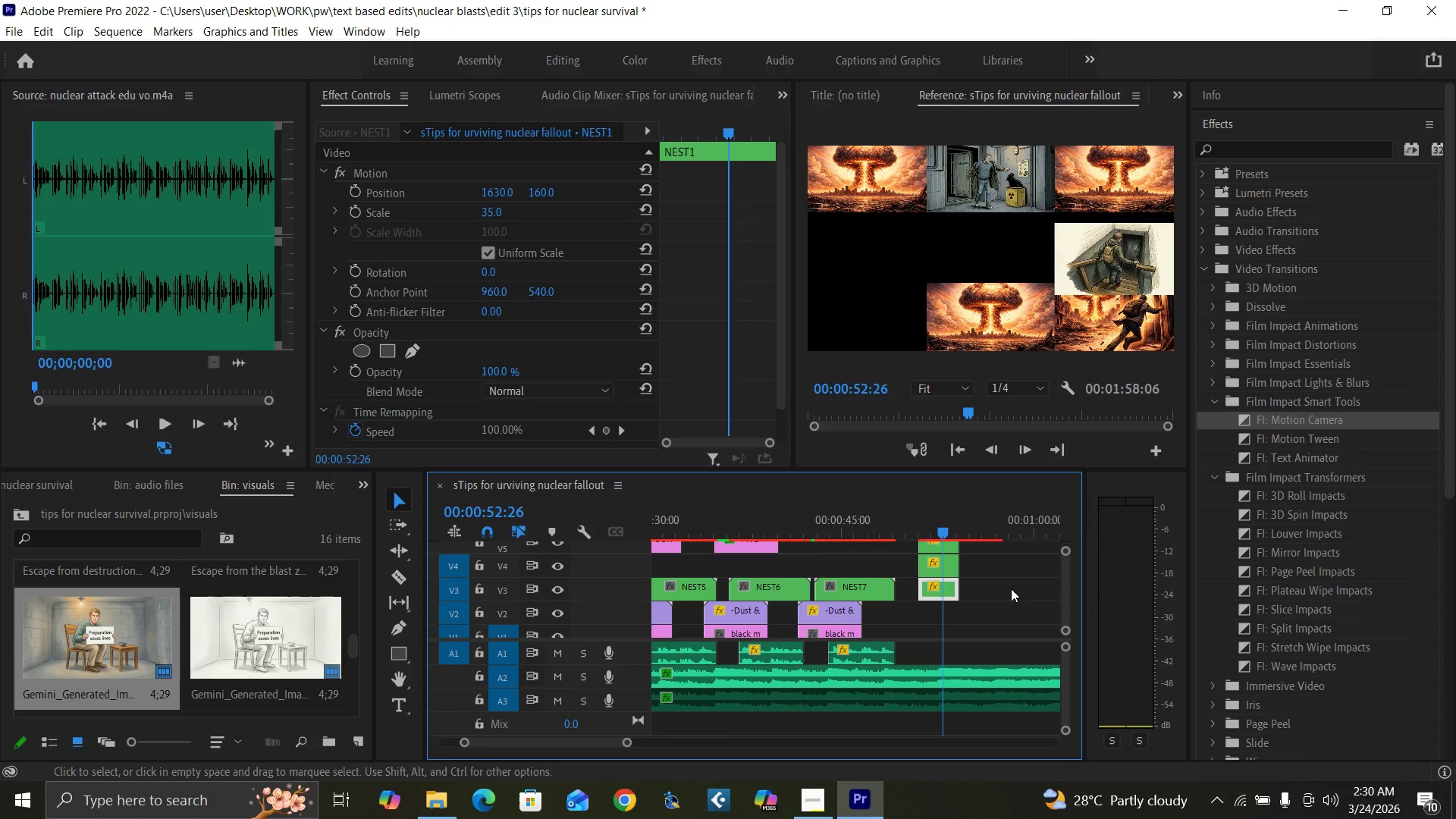 
left_click([949, 558])
 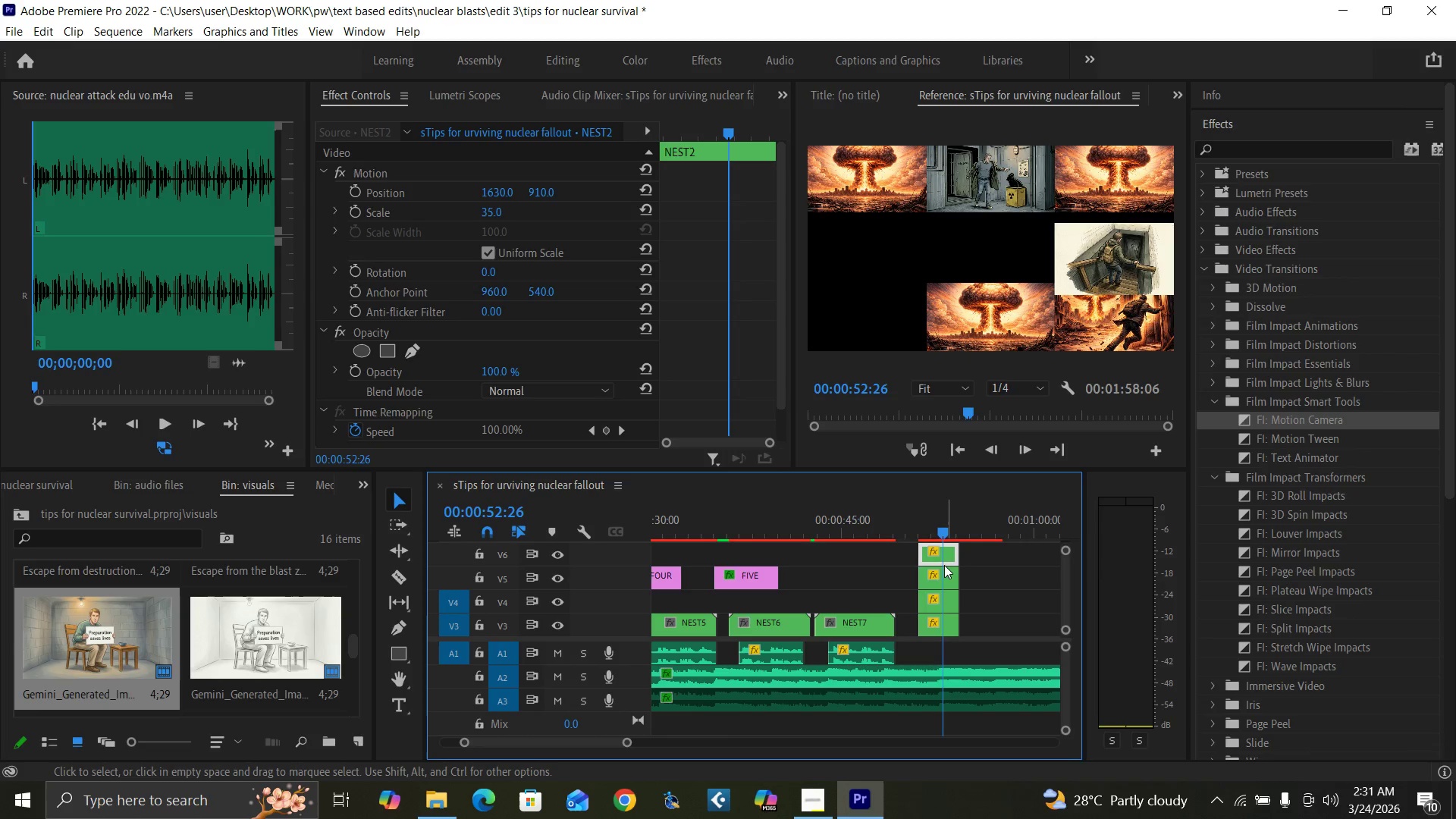 
left_click([943, 576])
 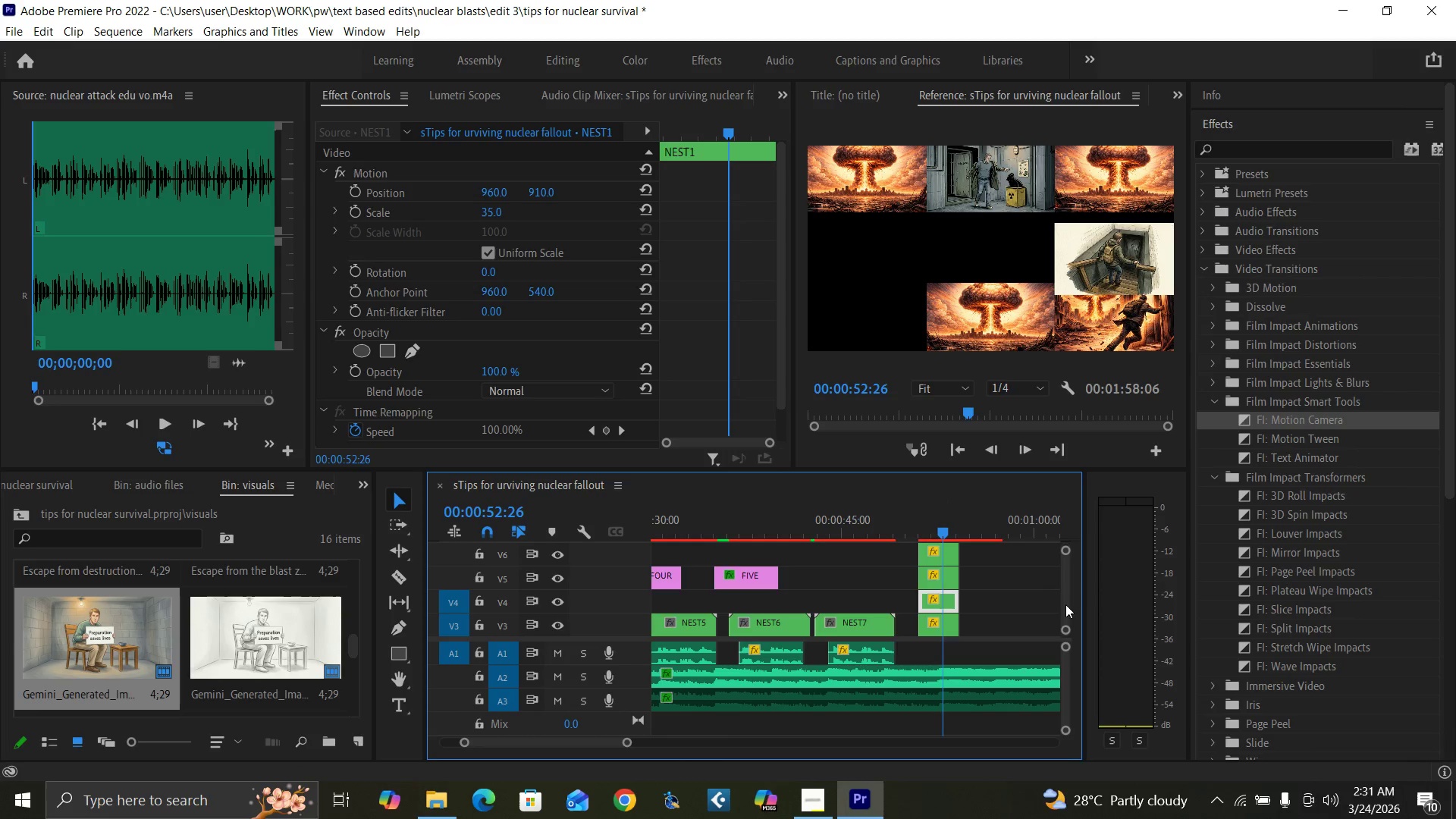 
wait(5.48)
 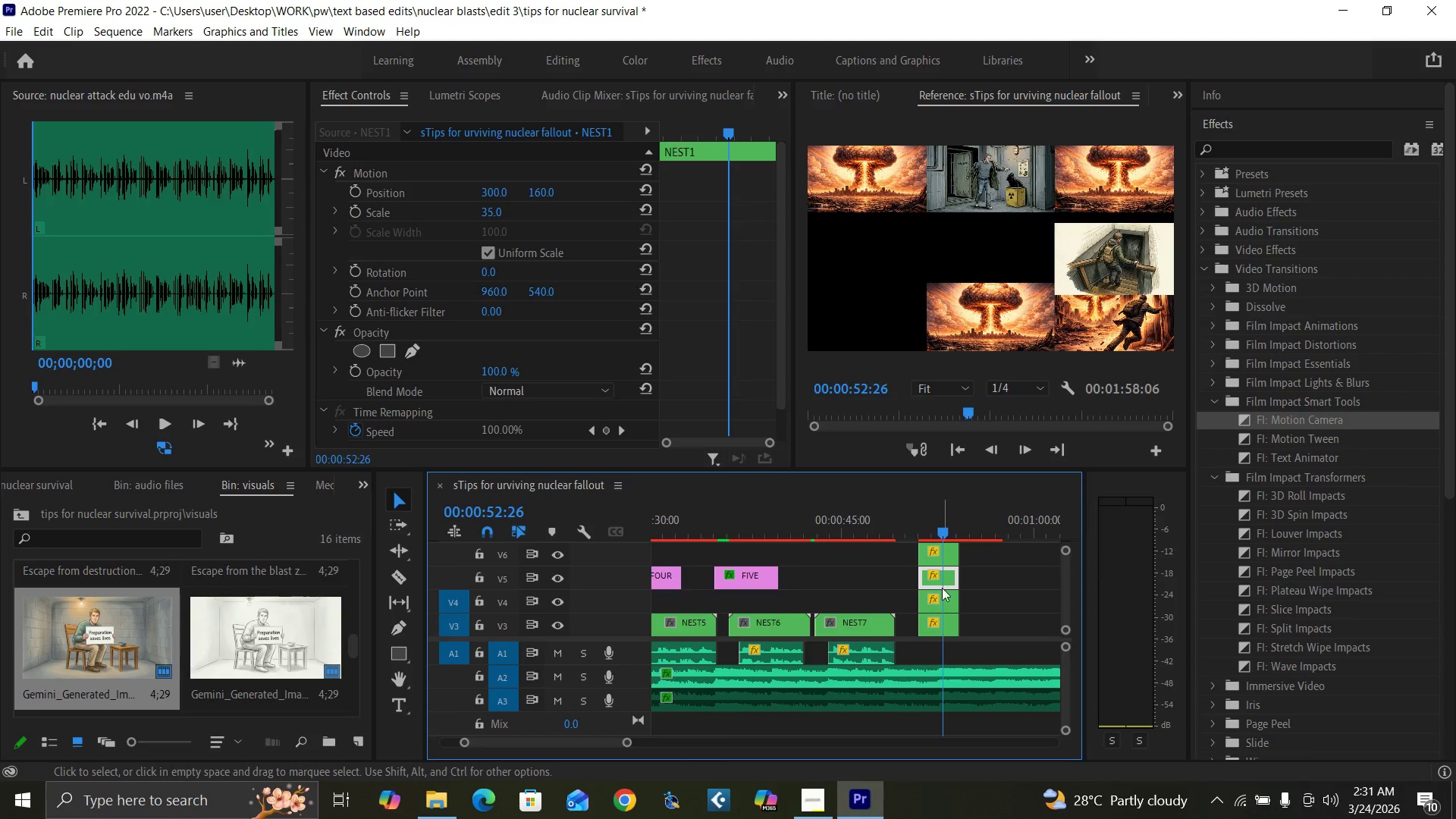 
left_click([937, 616])
 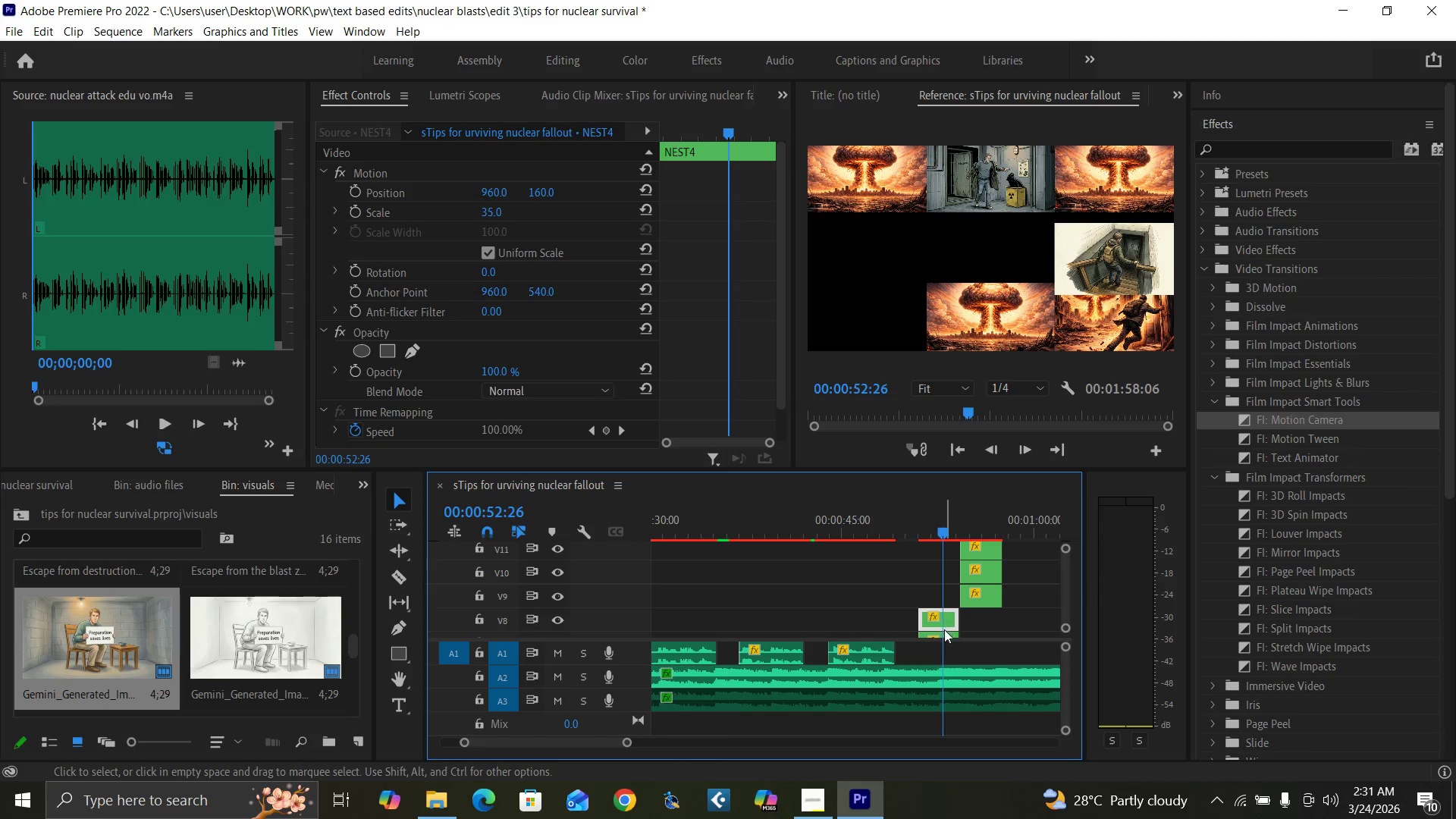 
left_click([945, 632])
 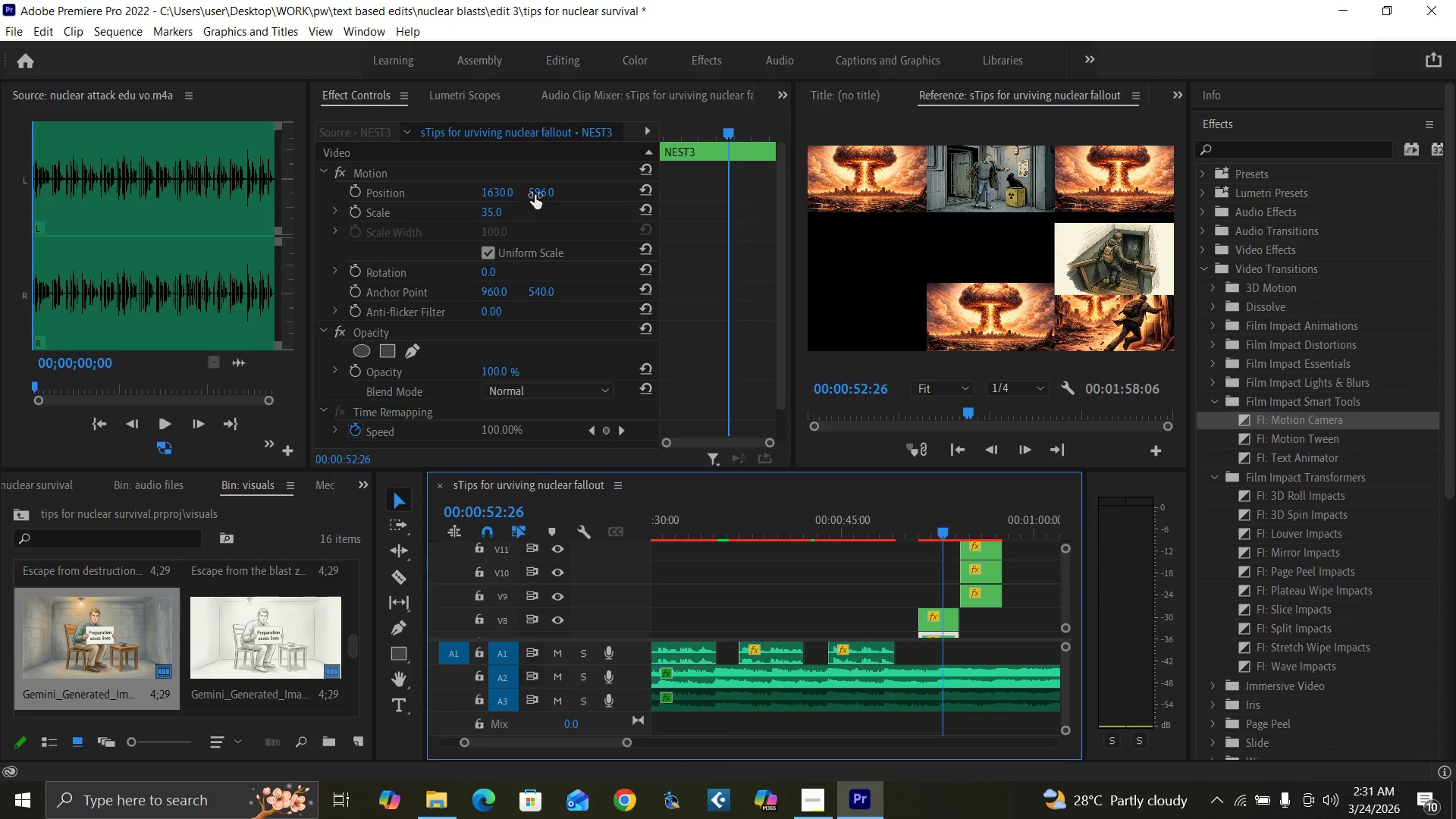 
left_click([541, 194])
 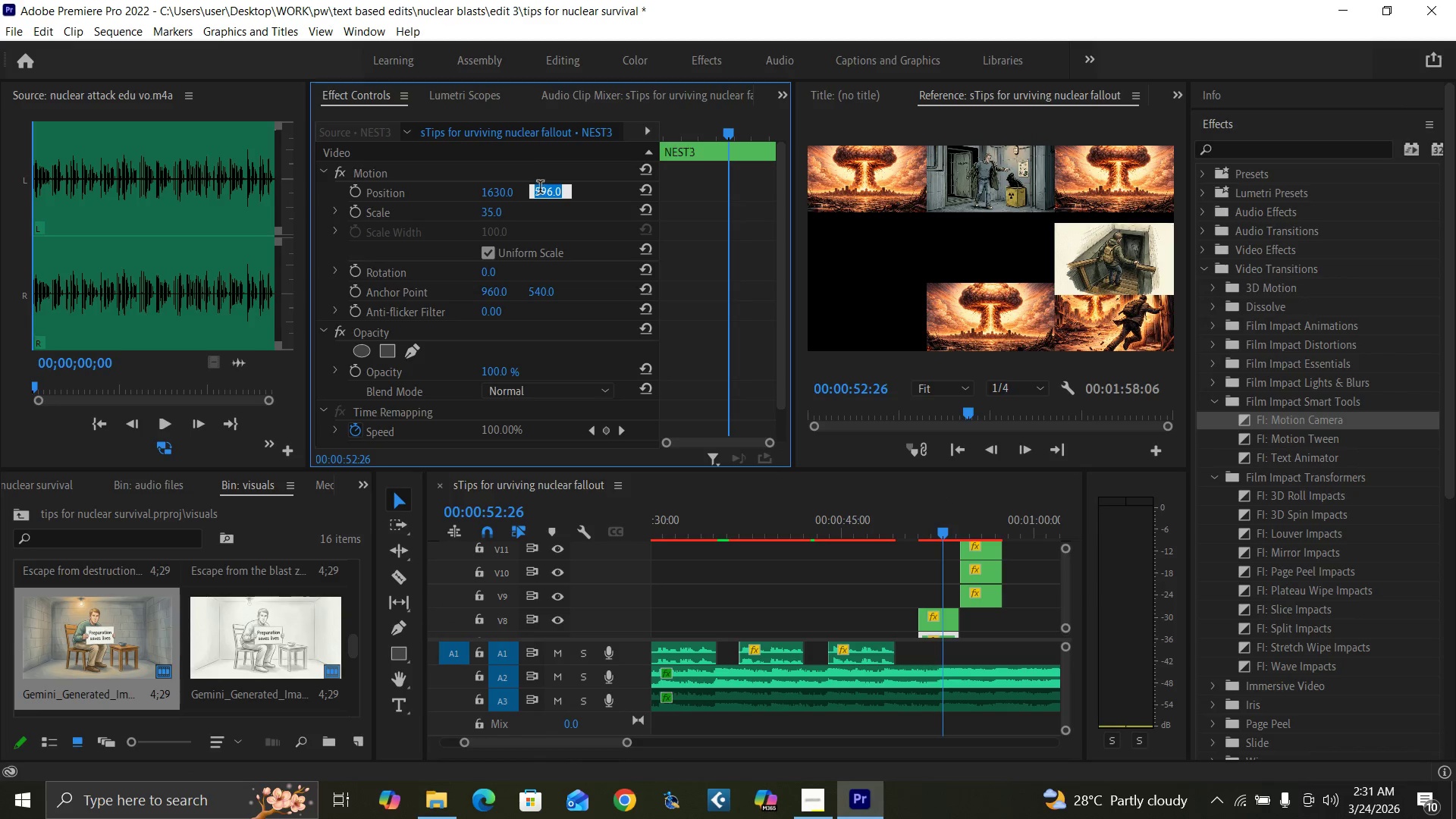 
key(9)
 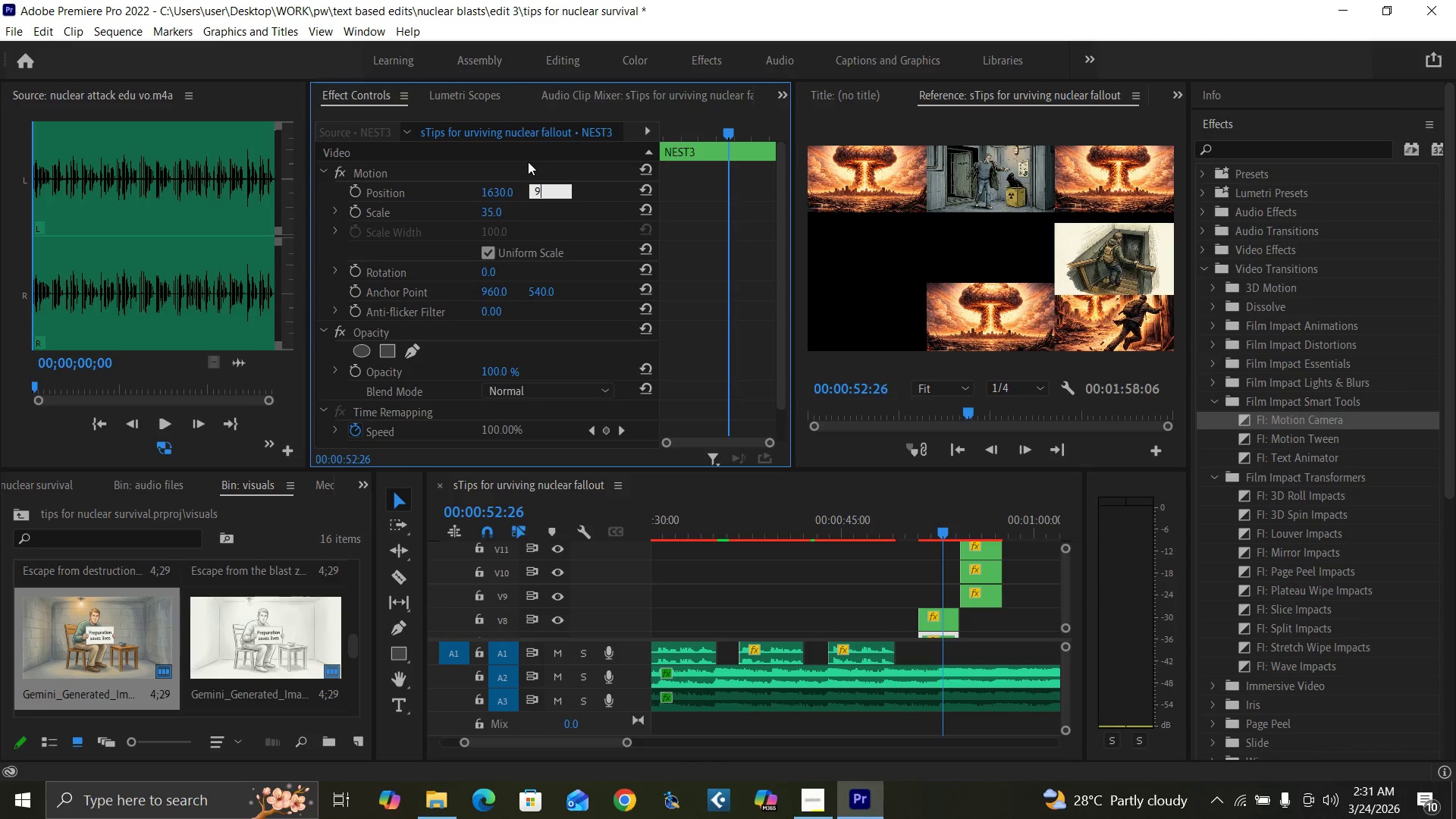 
type(10)
 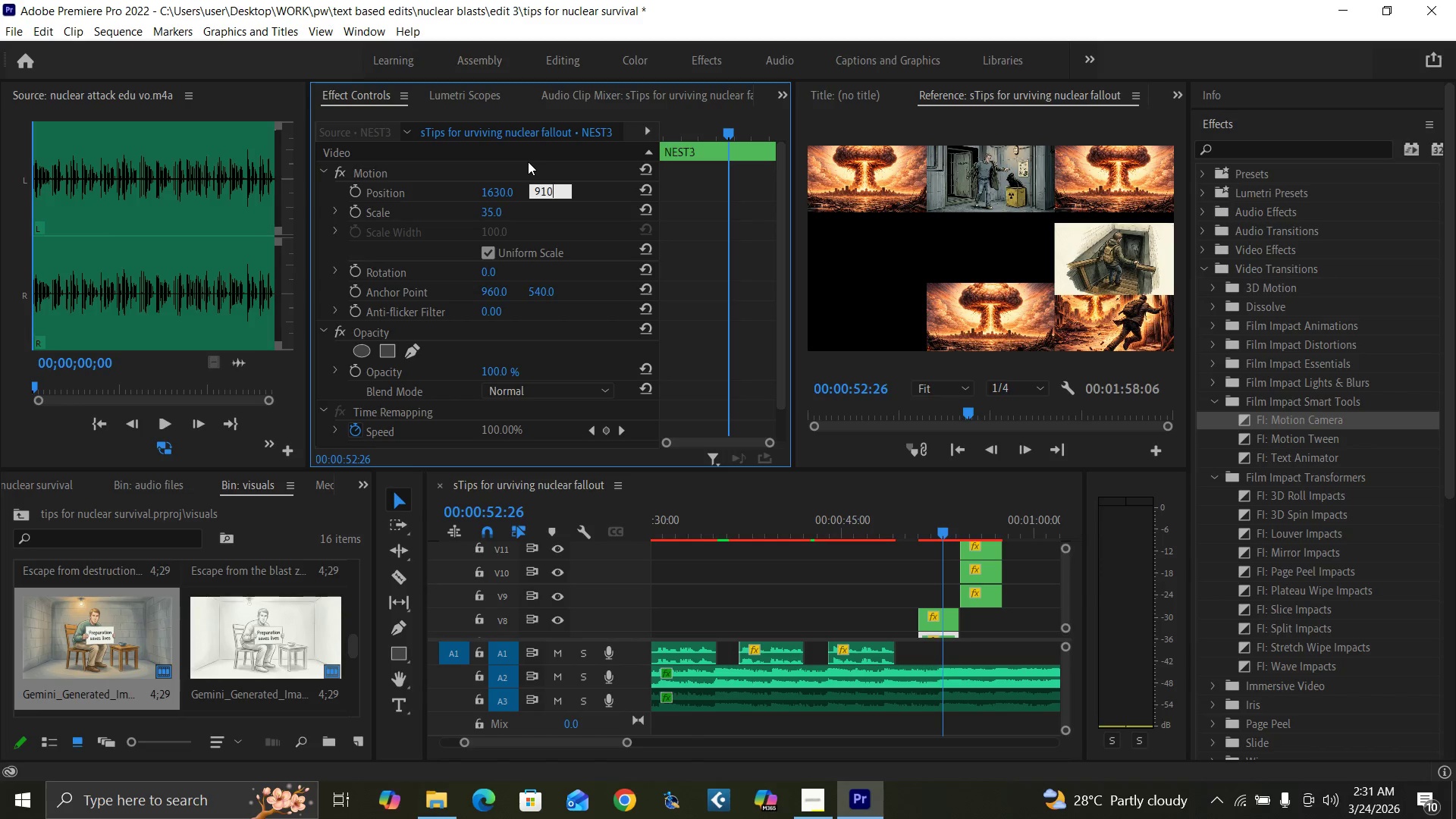 
key(Enter)
 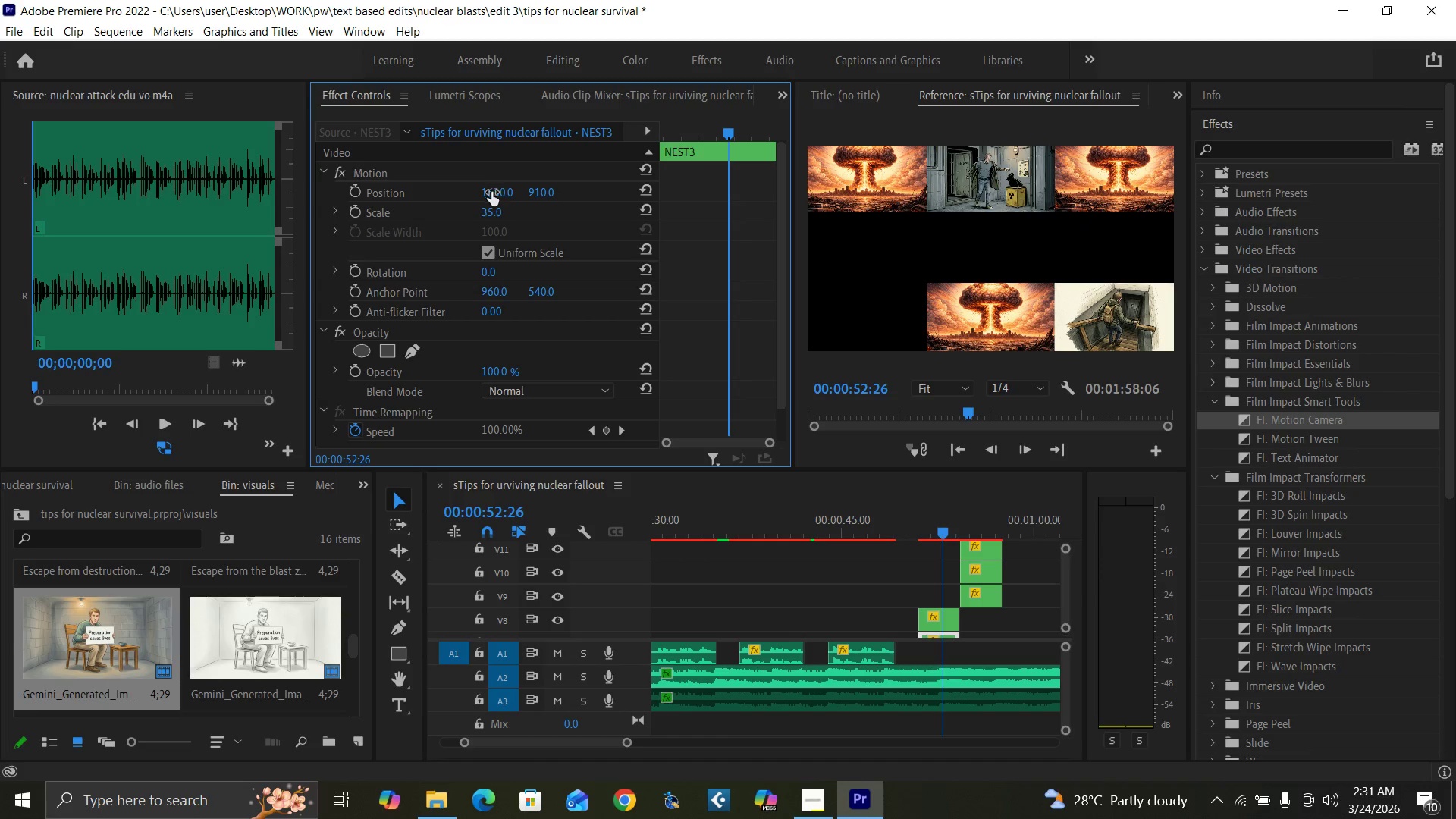 
left_click_drag(start_coordinate=[491, 196], to_coordinate=[200, 213])
 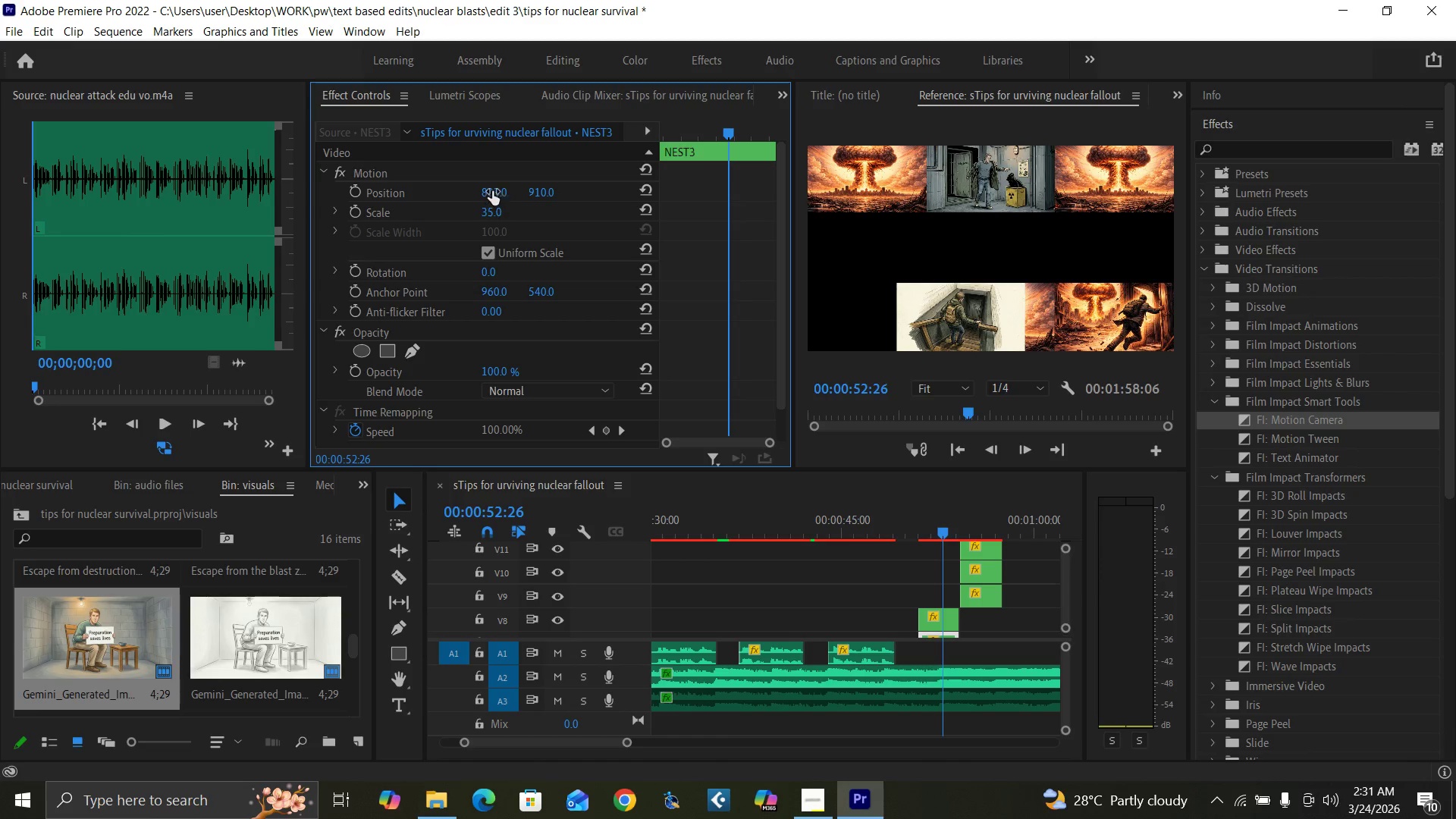 
left_click_drag(start_coordinate=[492, 190], to_coordinate=[39, 277])
 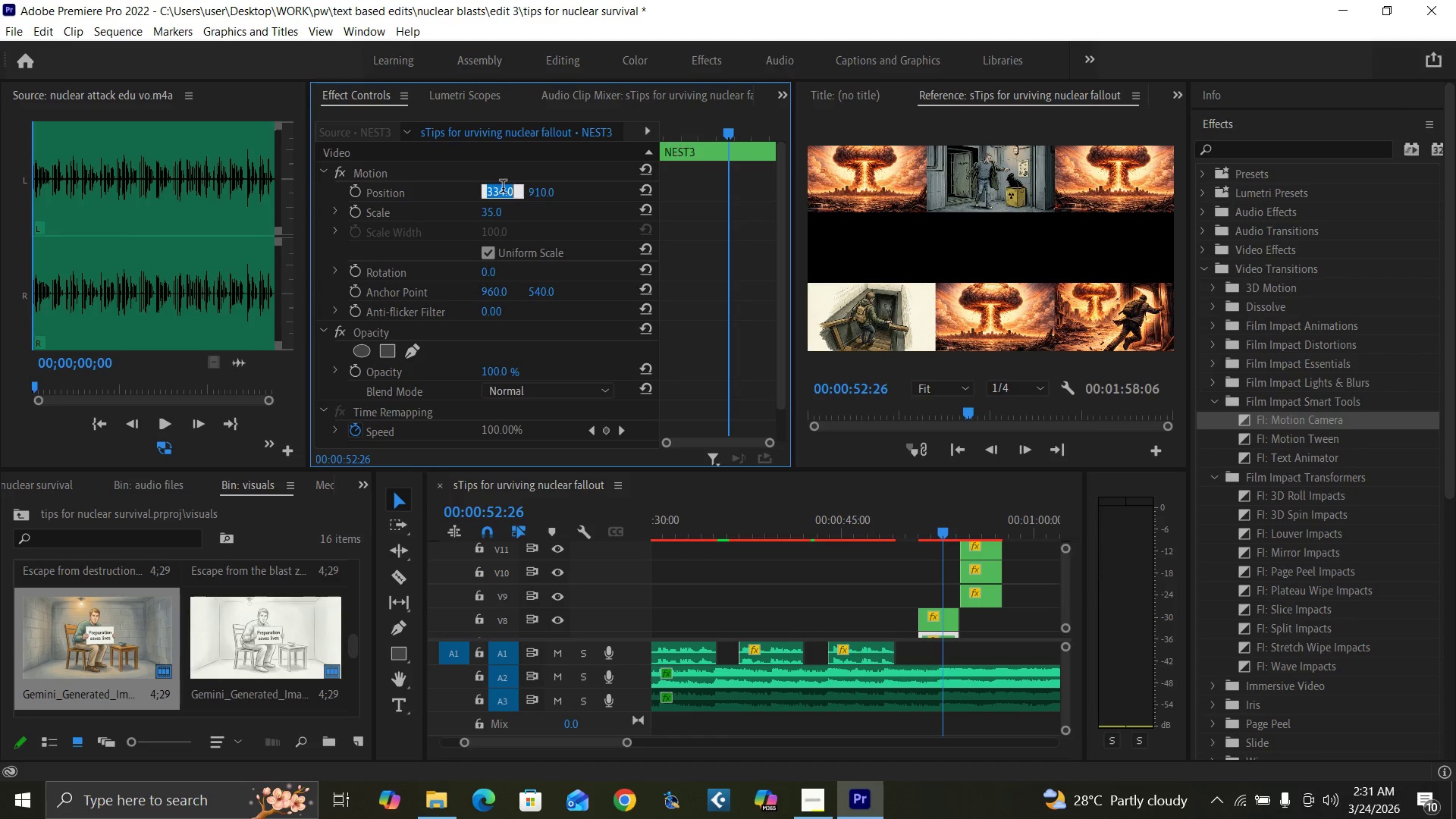 
type(300)
 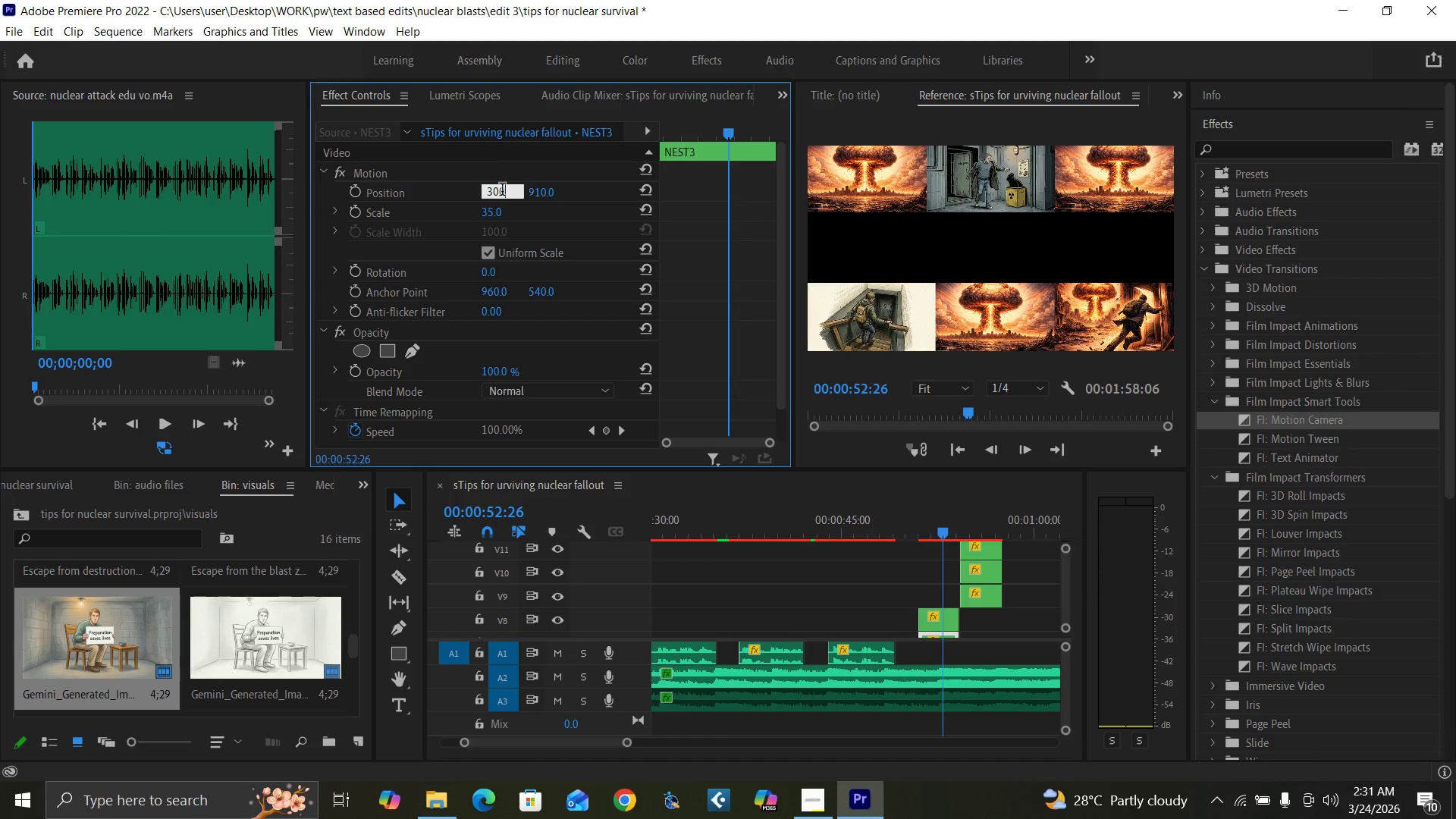 
key(Enter)
 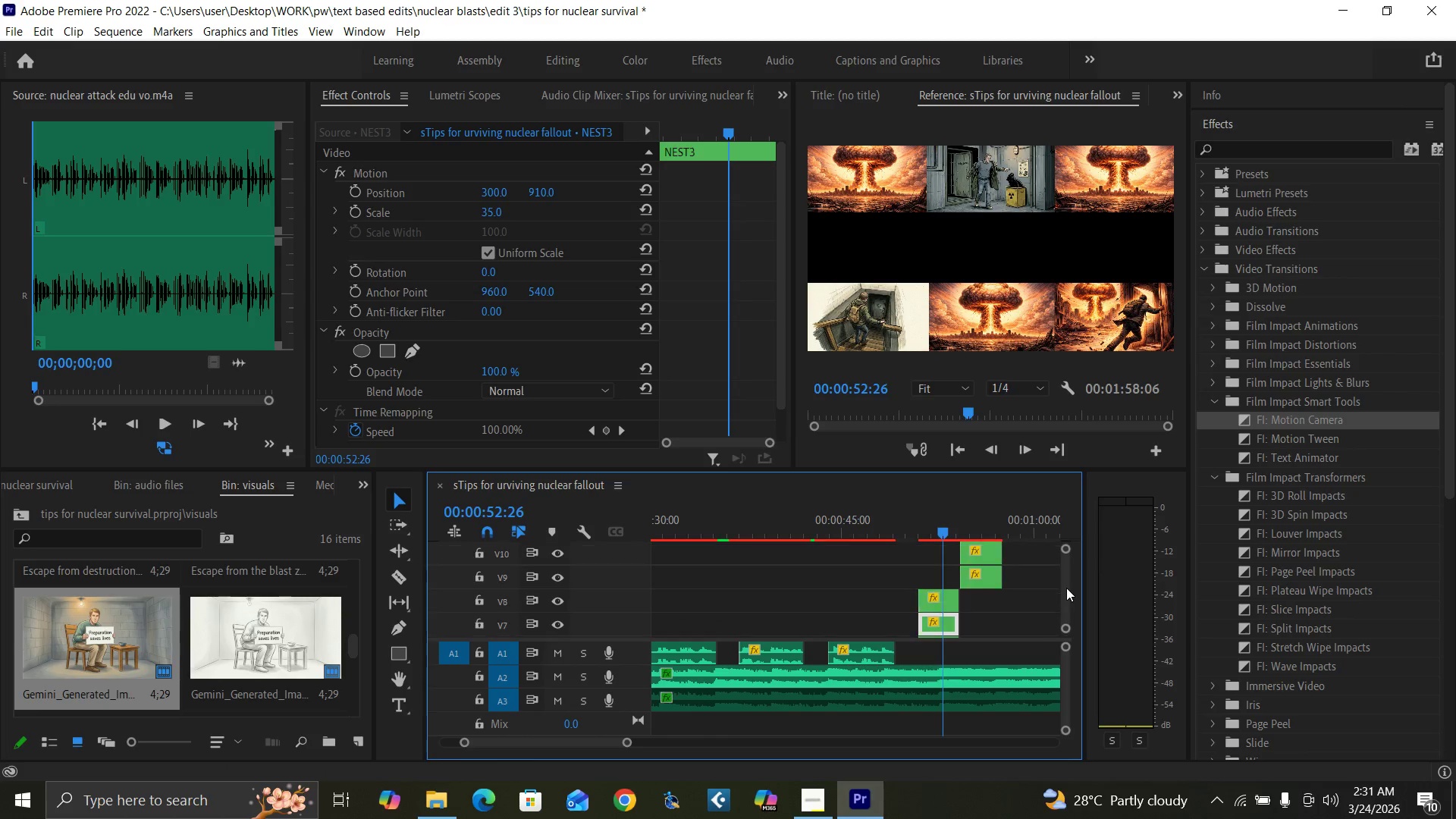 
wait(10.25)
 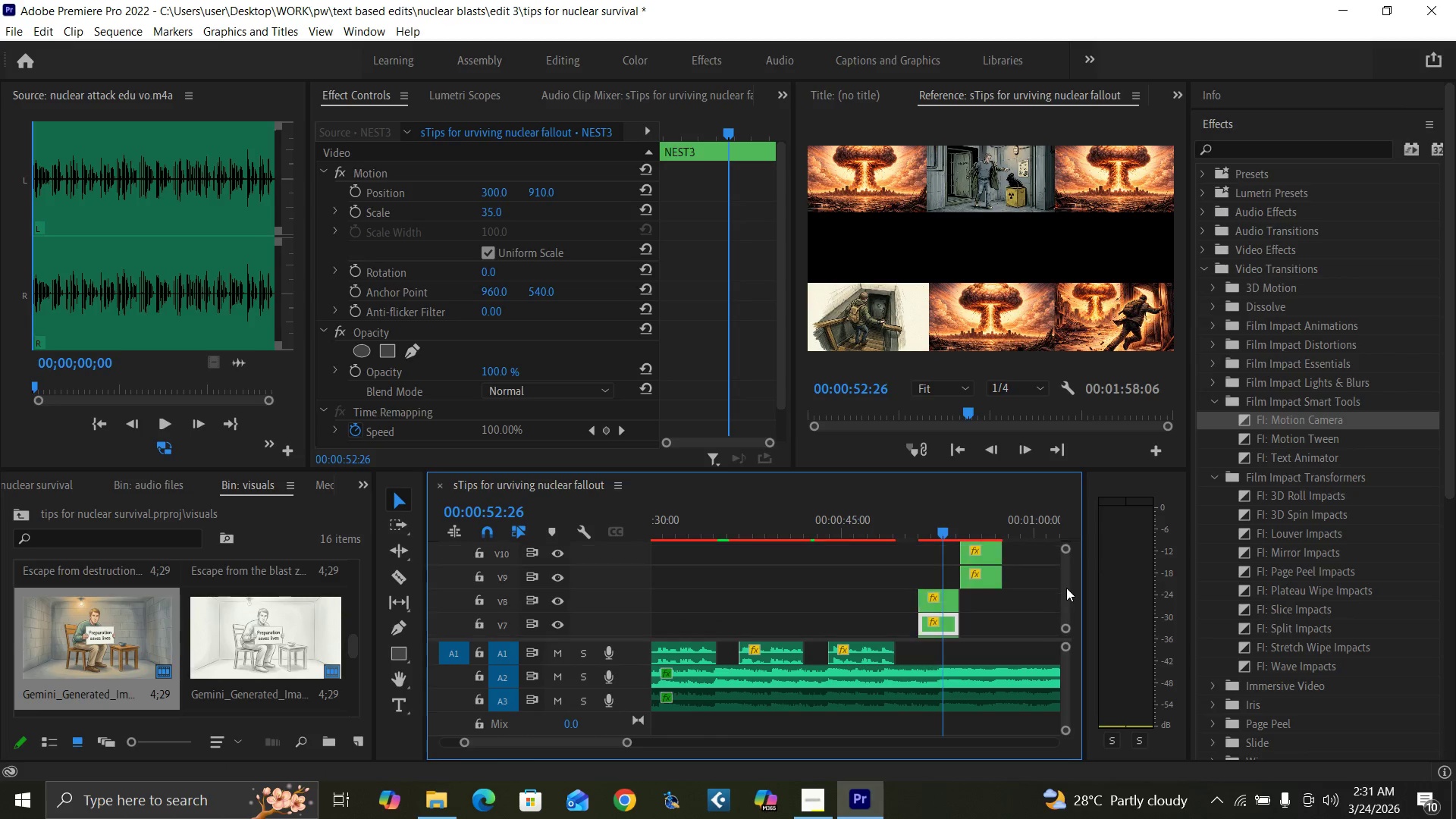 
left_click_drag(start_coordinate=[1027, 563], to_coordinate=[994, 610])
 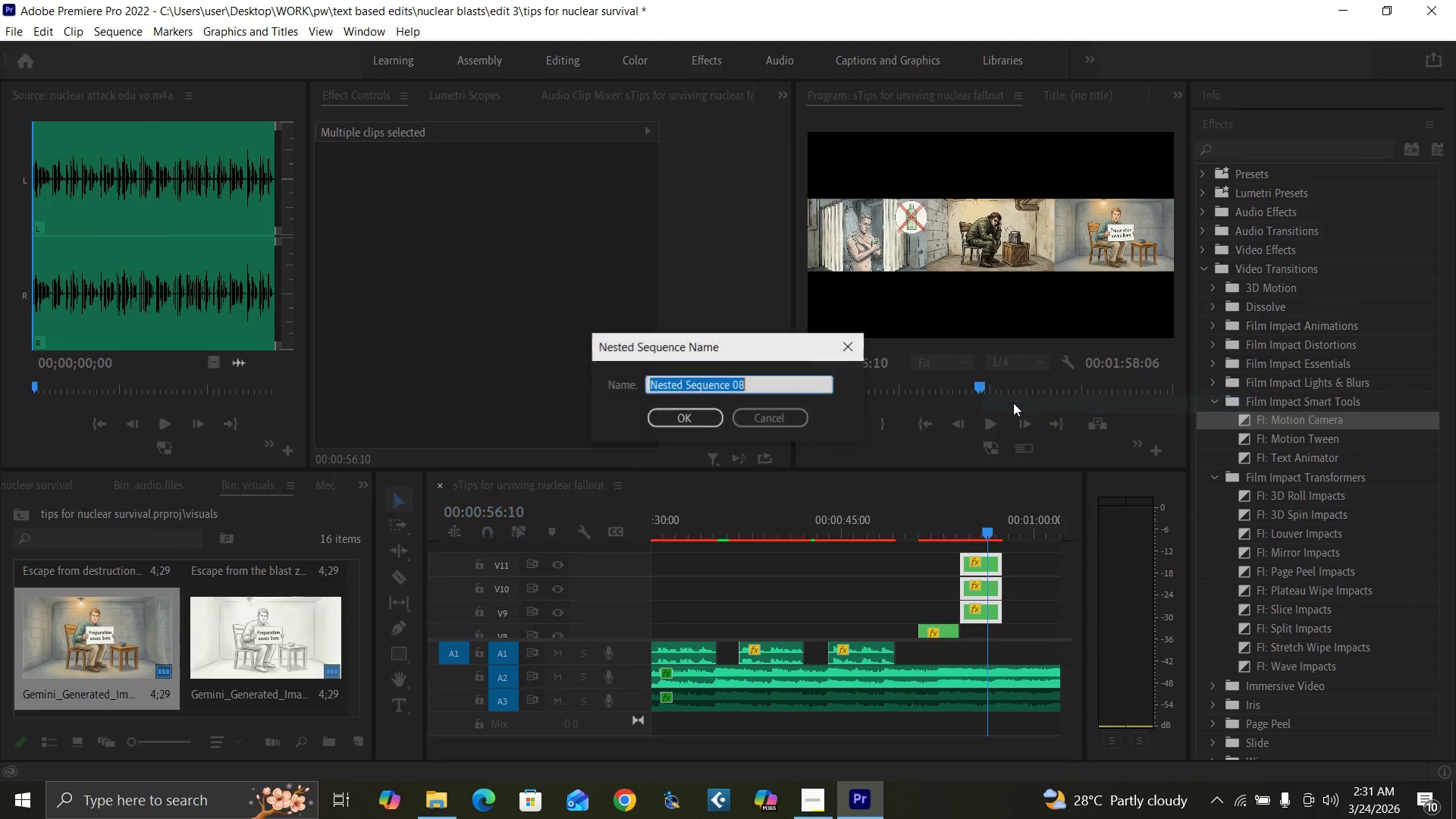 
type(END)
 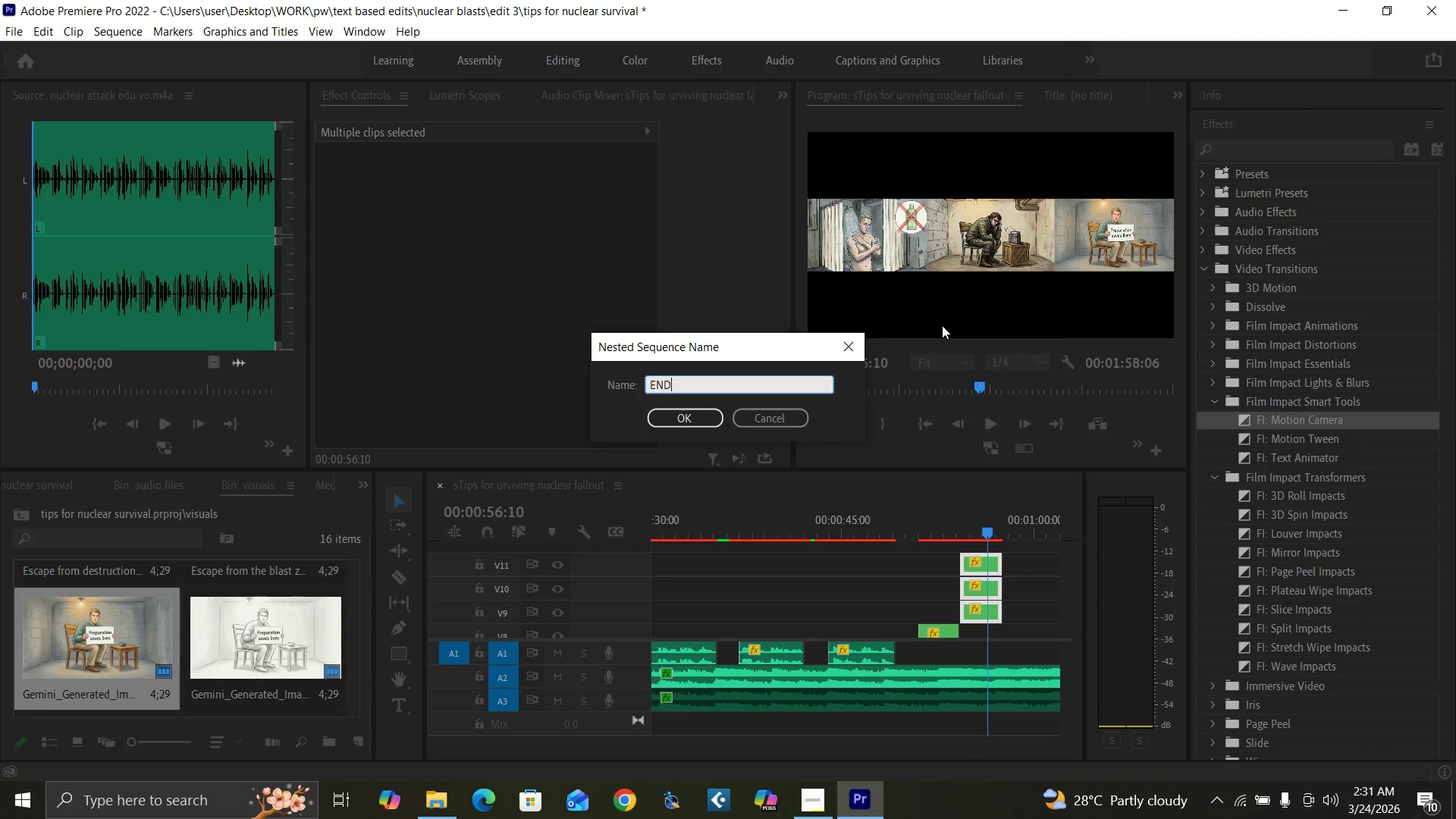 
type( NEST1)
 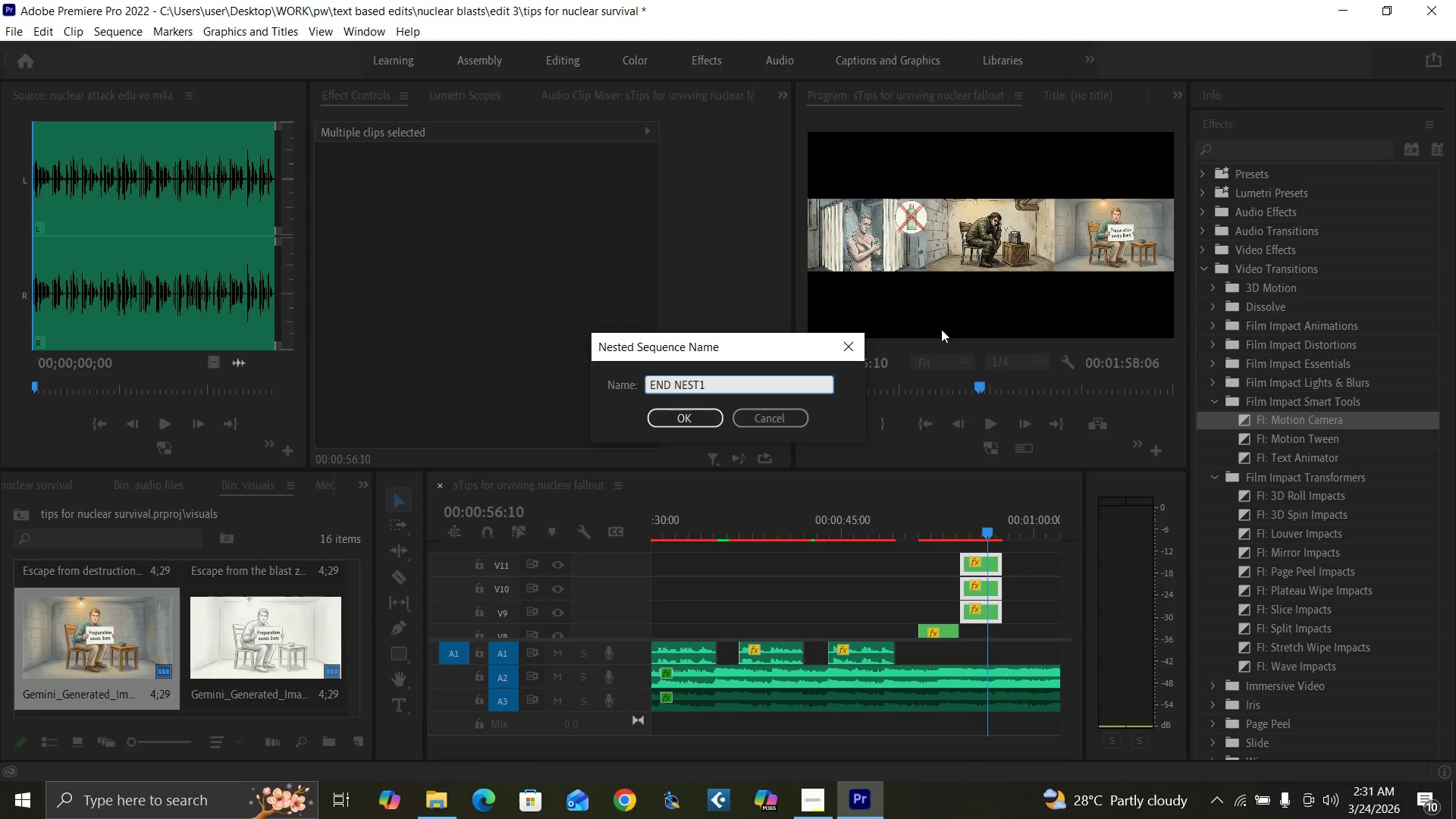 
key(Enter)
 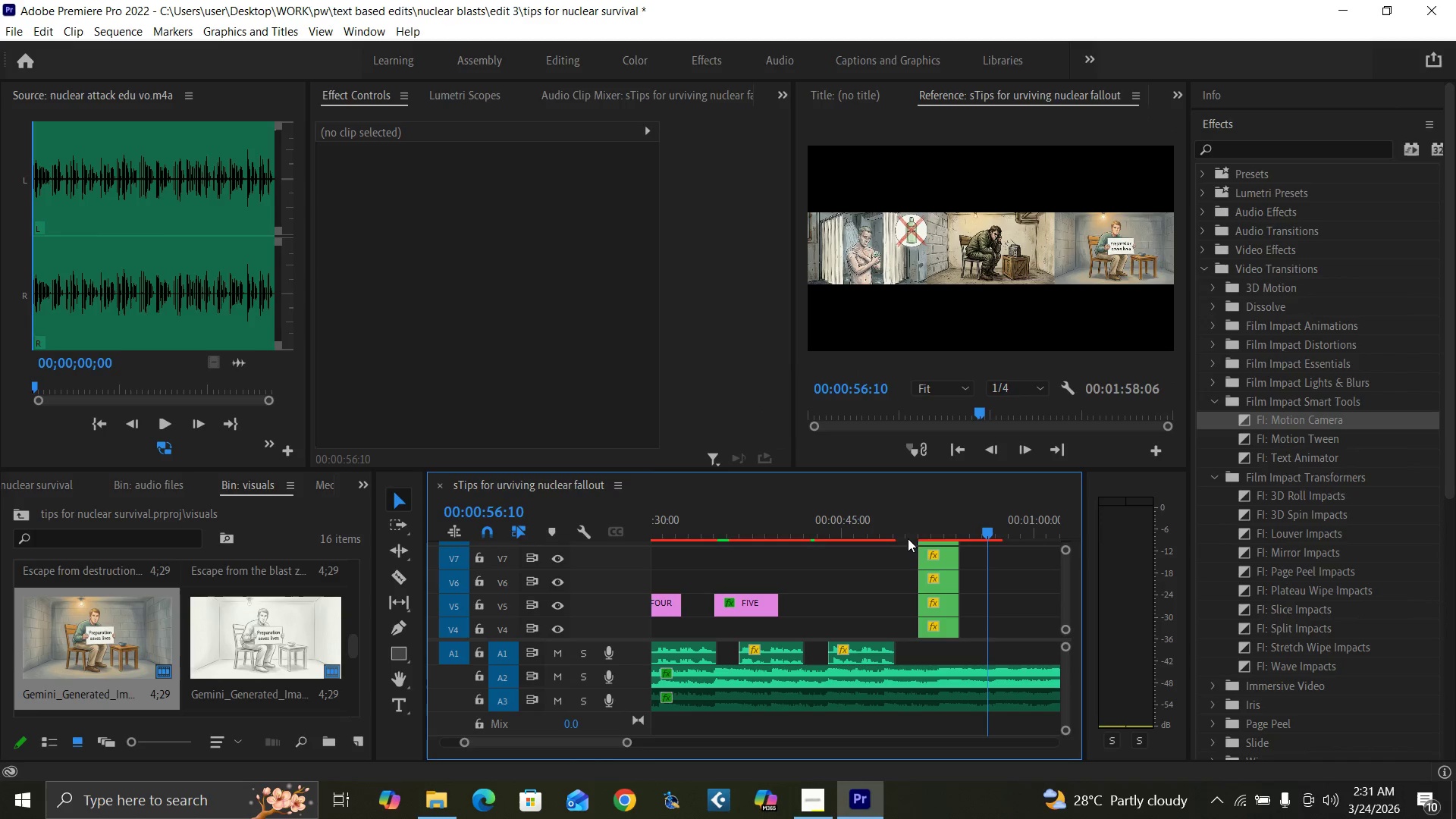 
wait(9.03)
 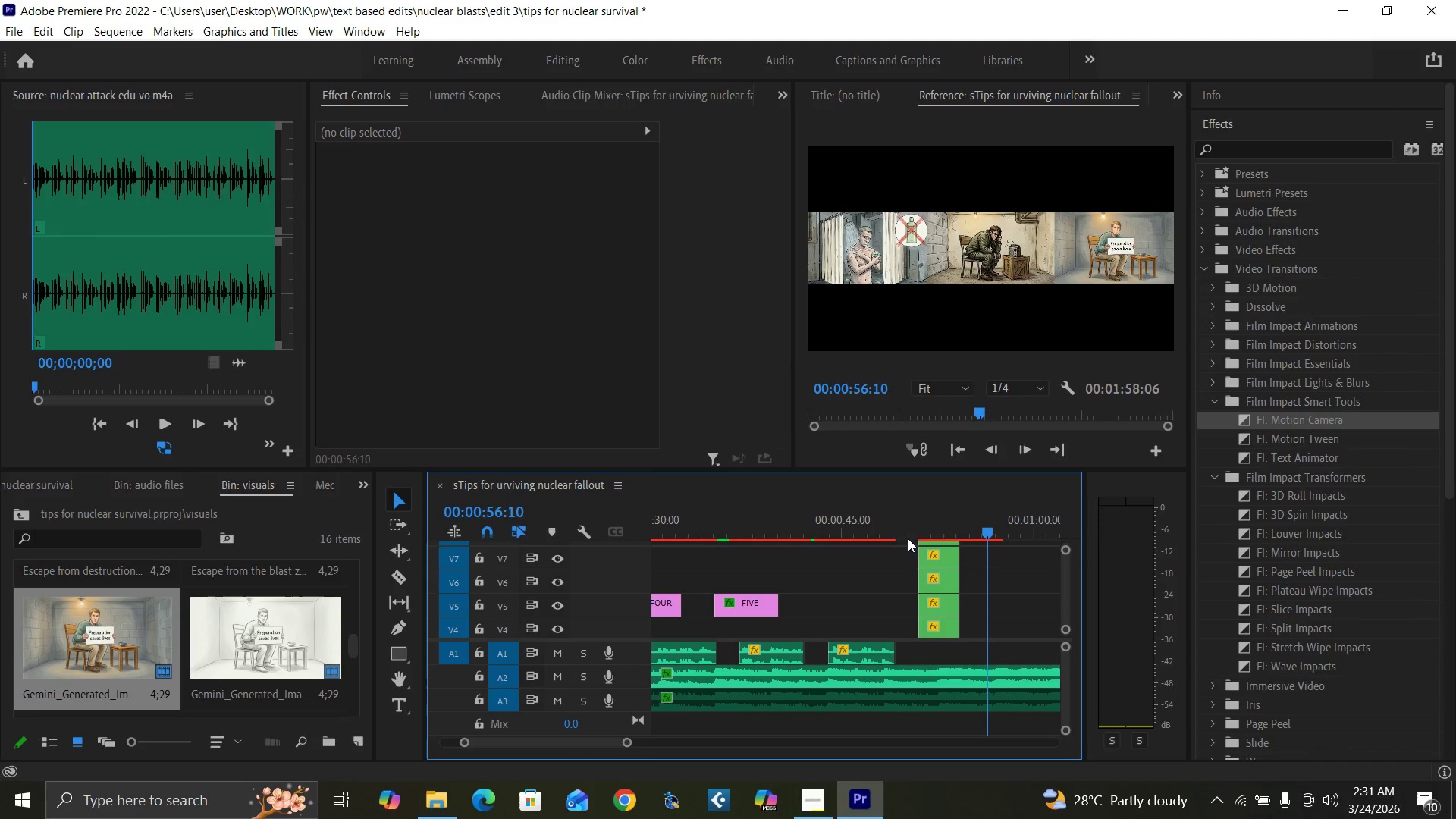 
left_click([557, 590])
 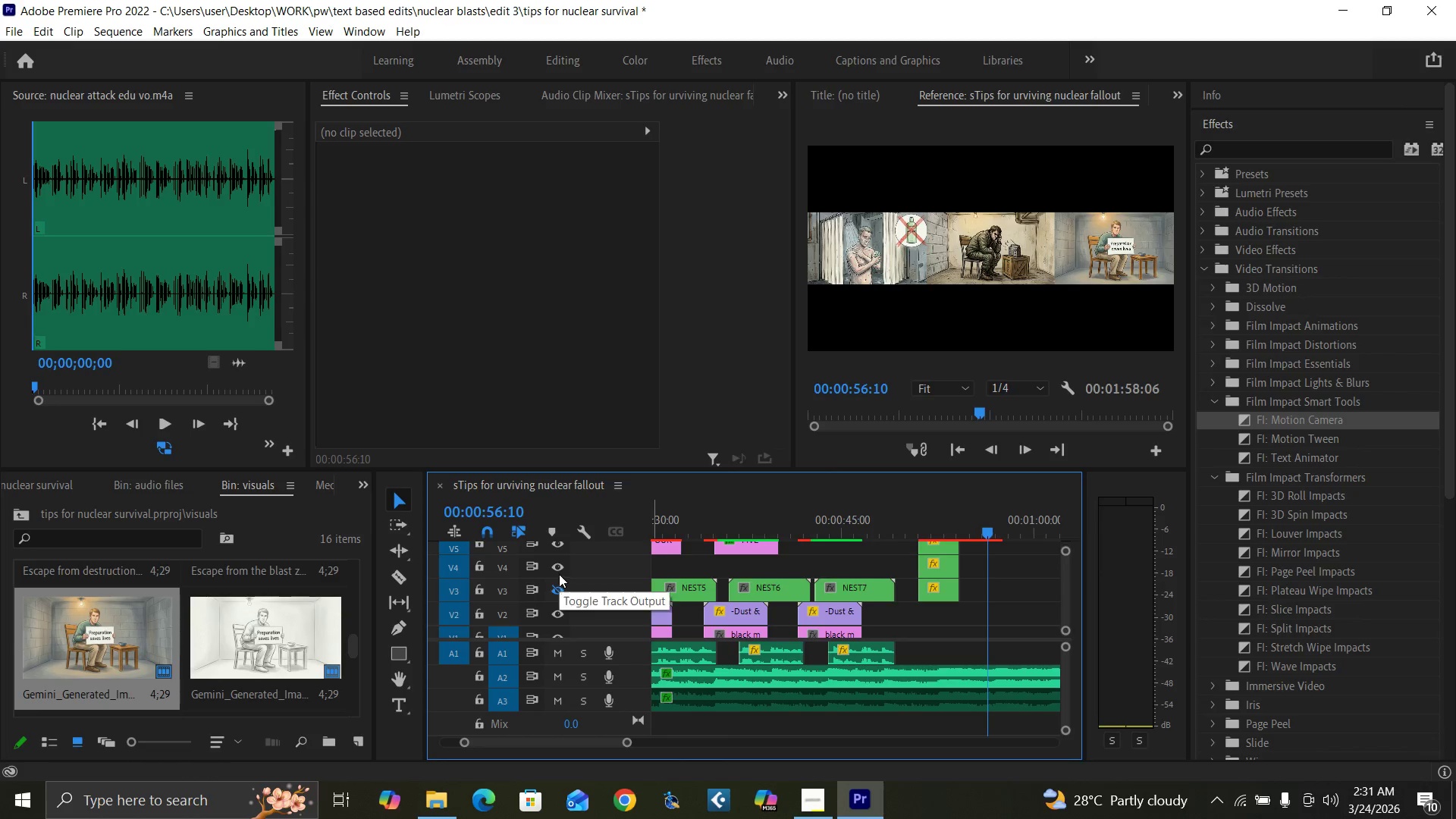 
left_click([557, 571])
 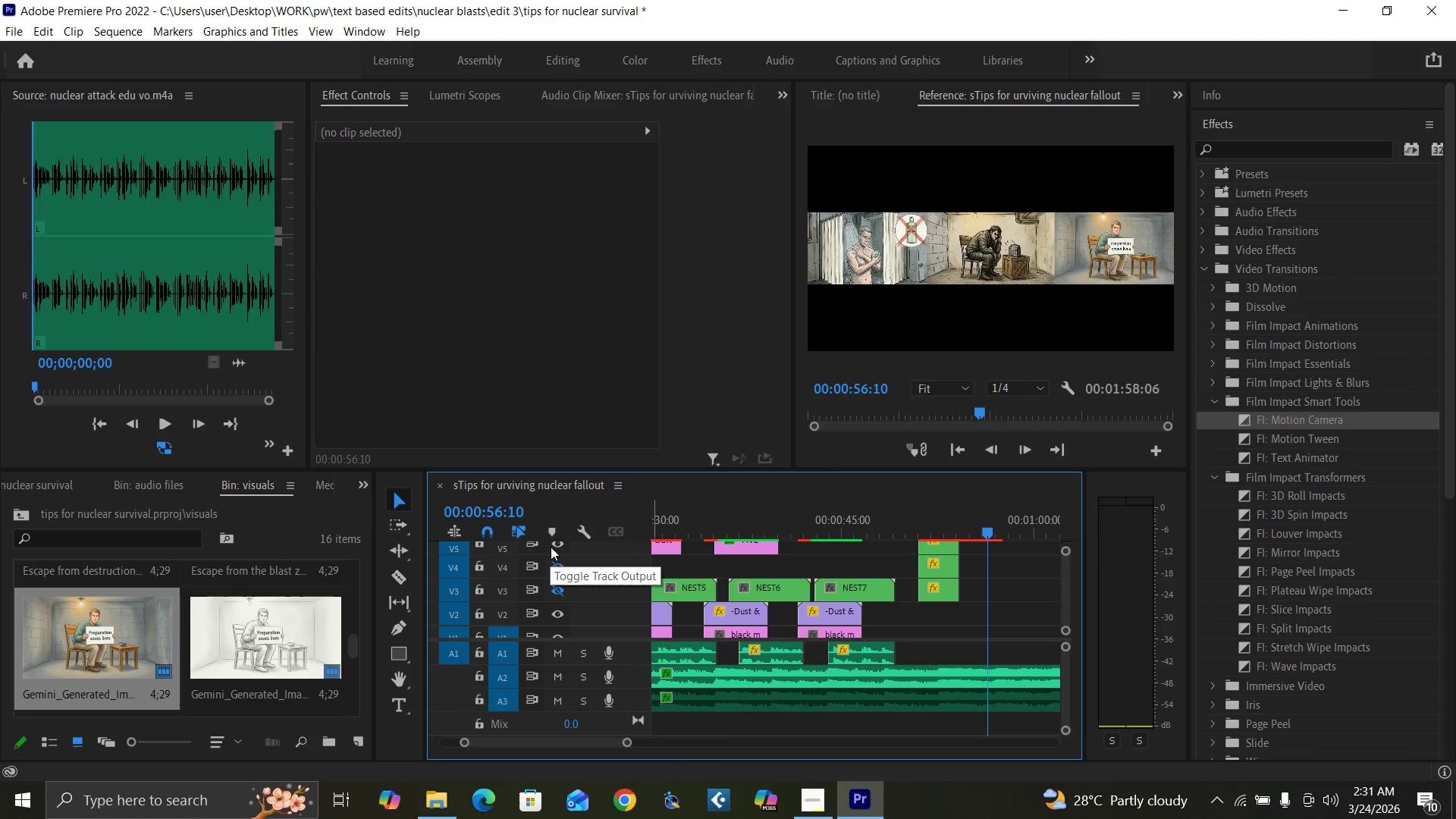 
left_click([552, 543])
 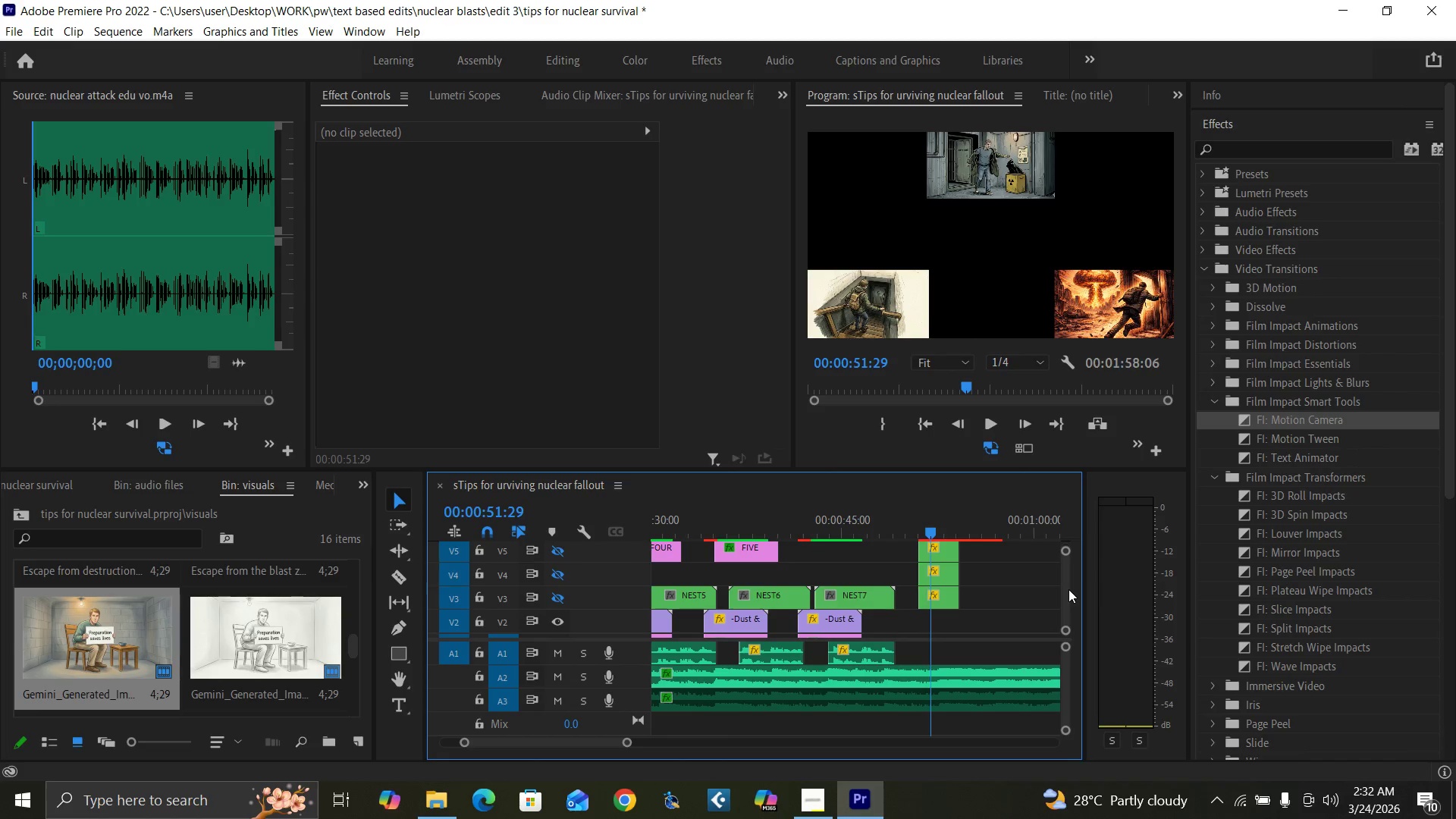 
wait(19.52)
 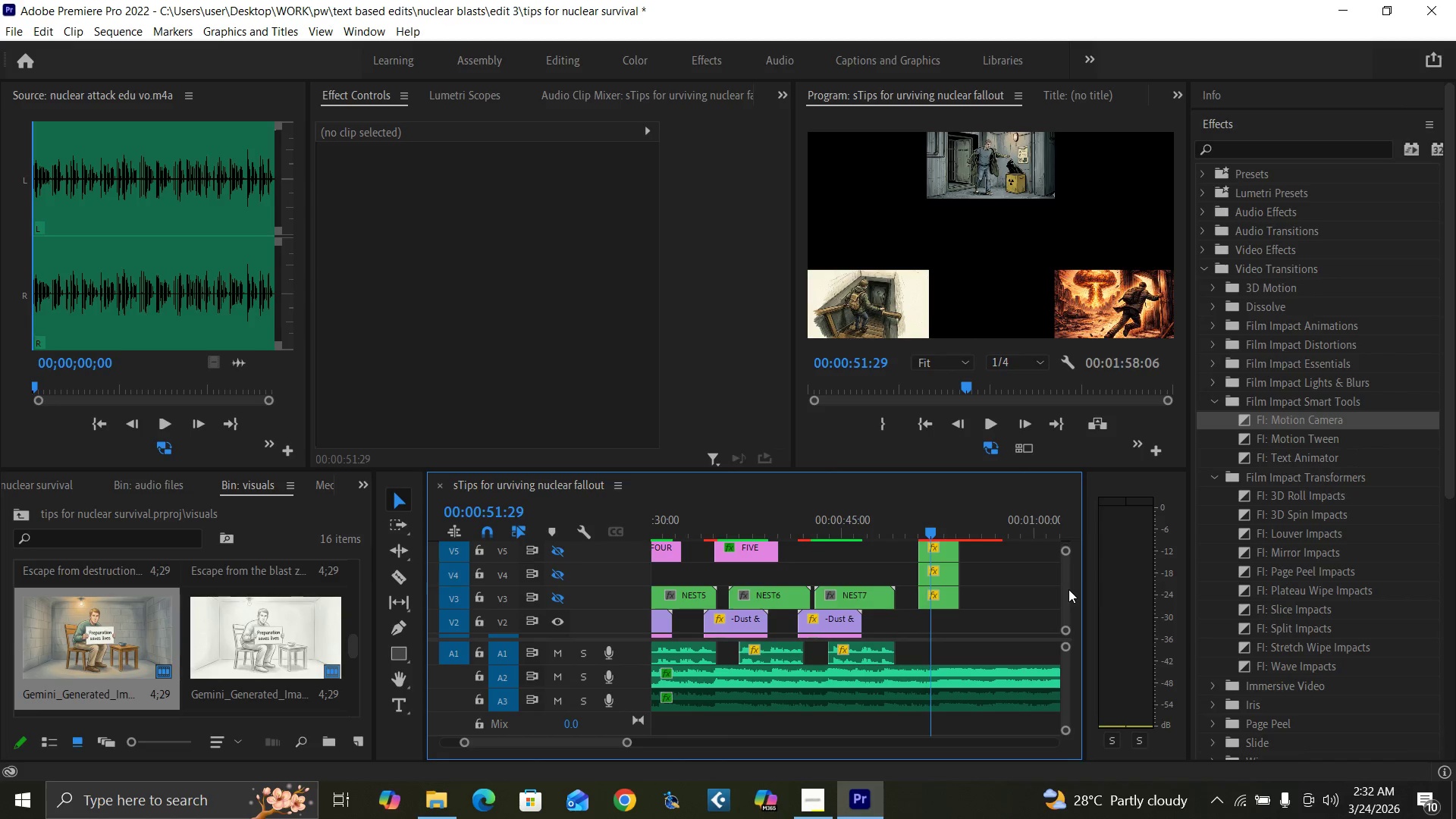 
left_click([1203, 179])
 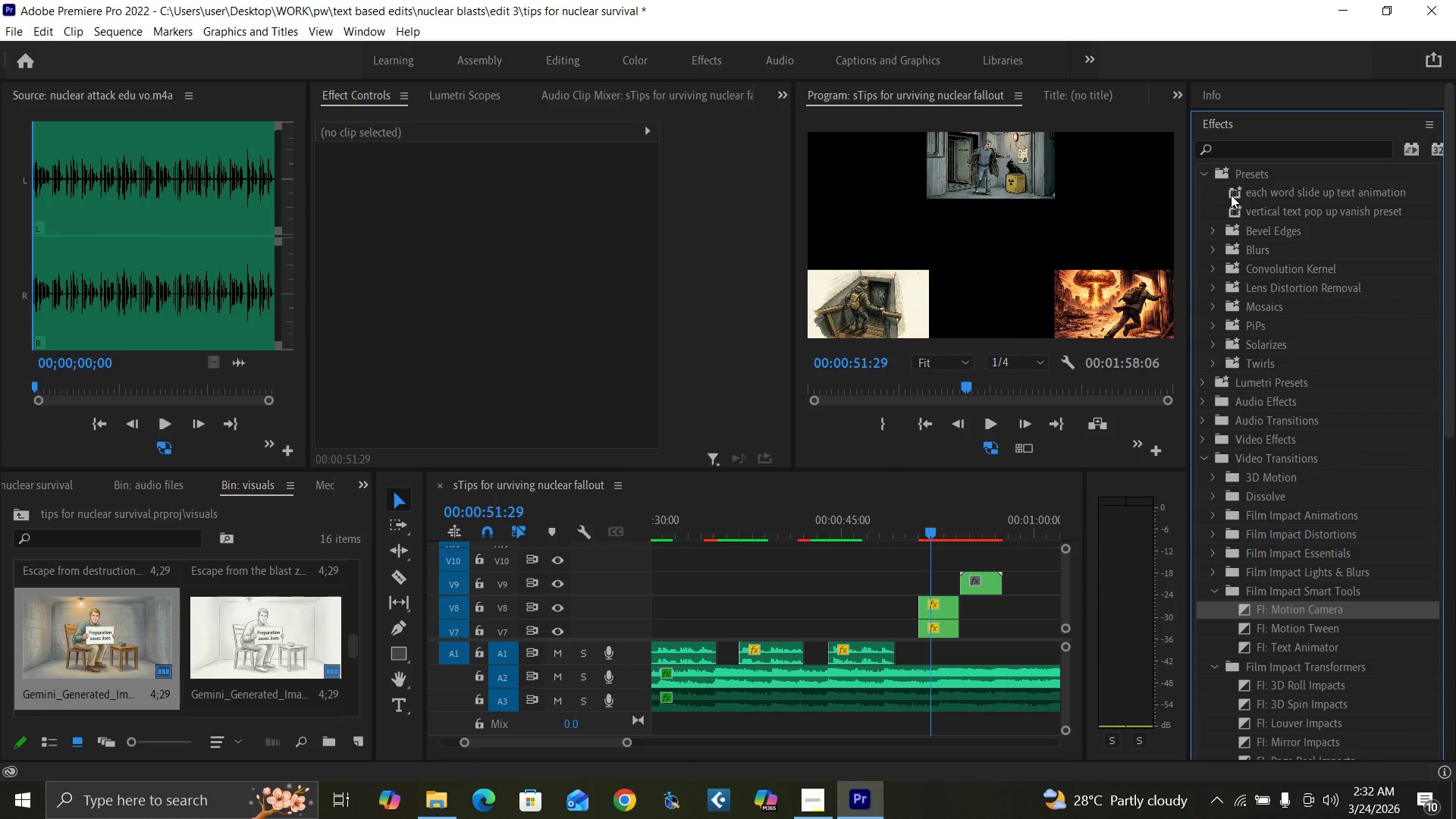 
left_click_drag(start_coordinate=[1233, 193], to_coordinate=[923, 601])
 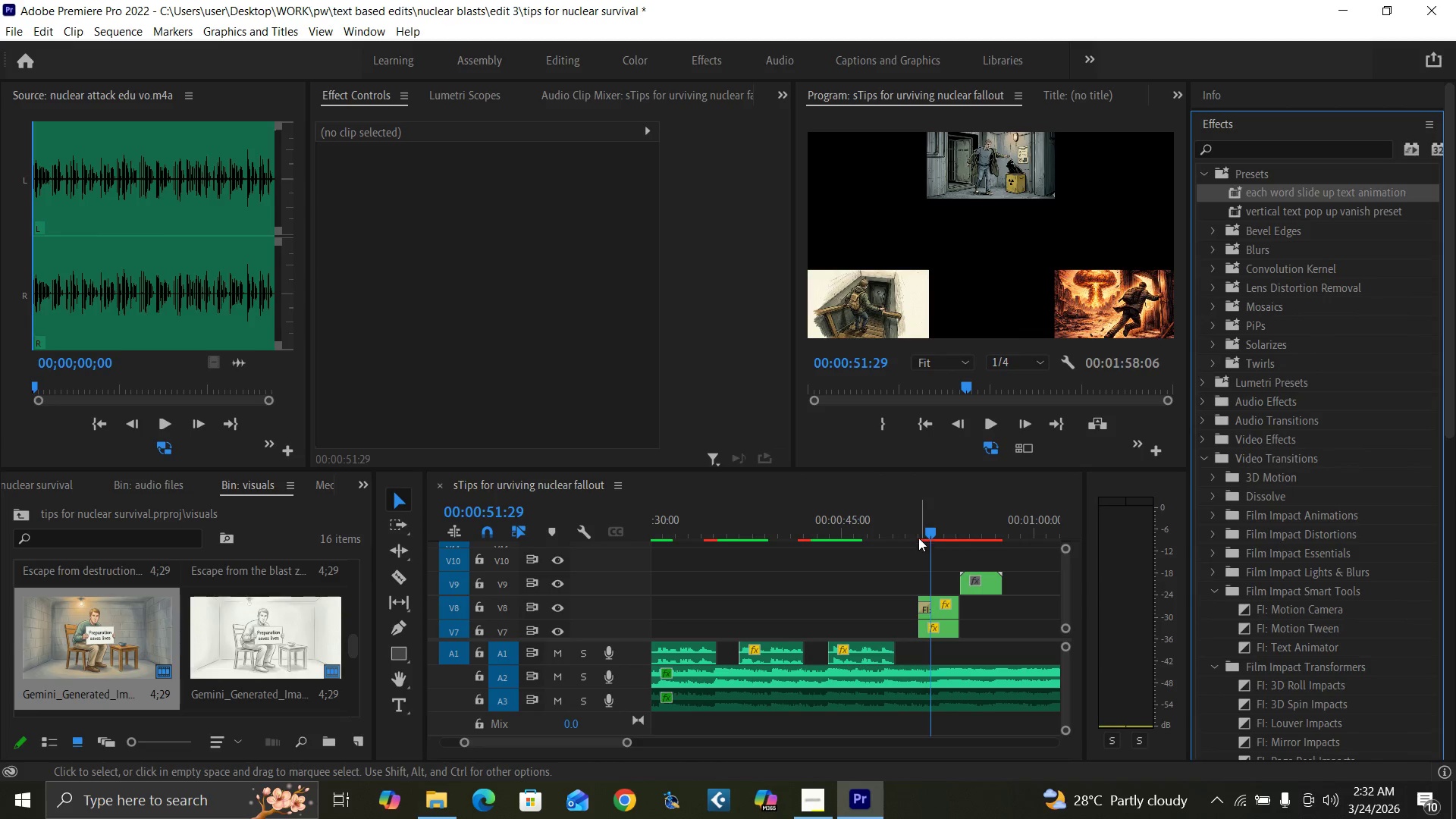 
left_click_drag(start_coordinate=[917, 530], to_coordinate=[917, 518])
 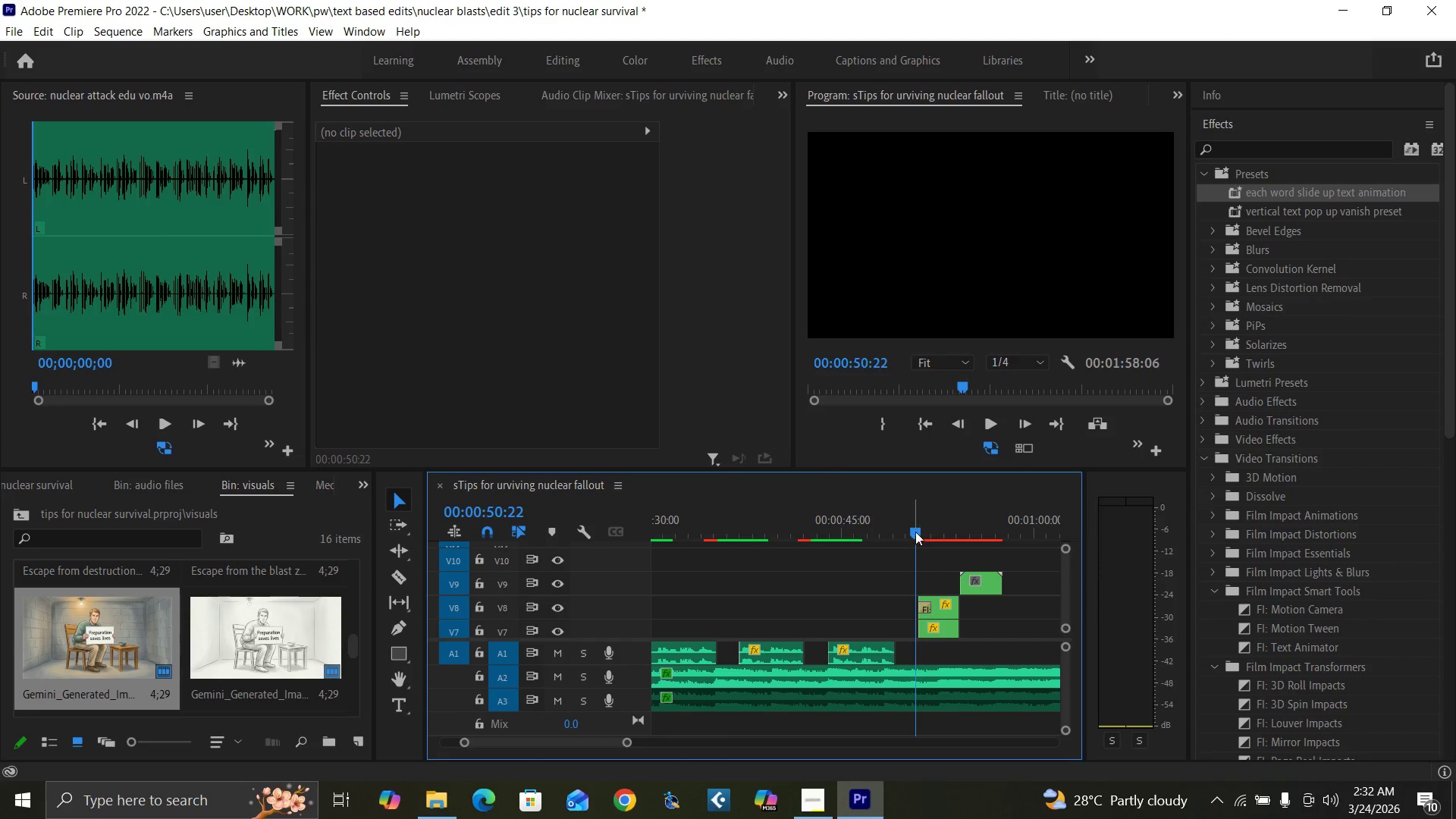 
key(Space)
 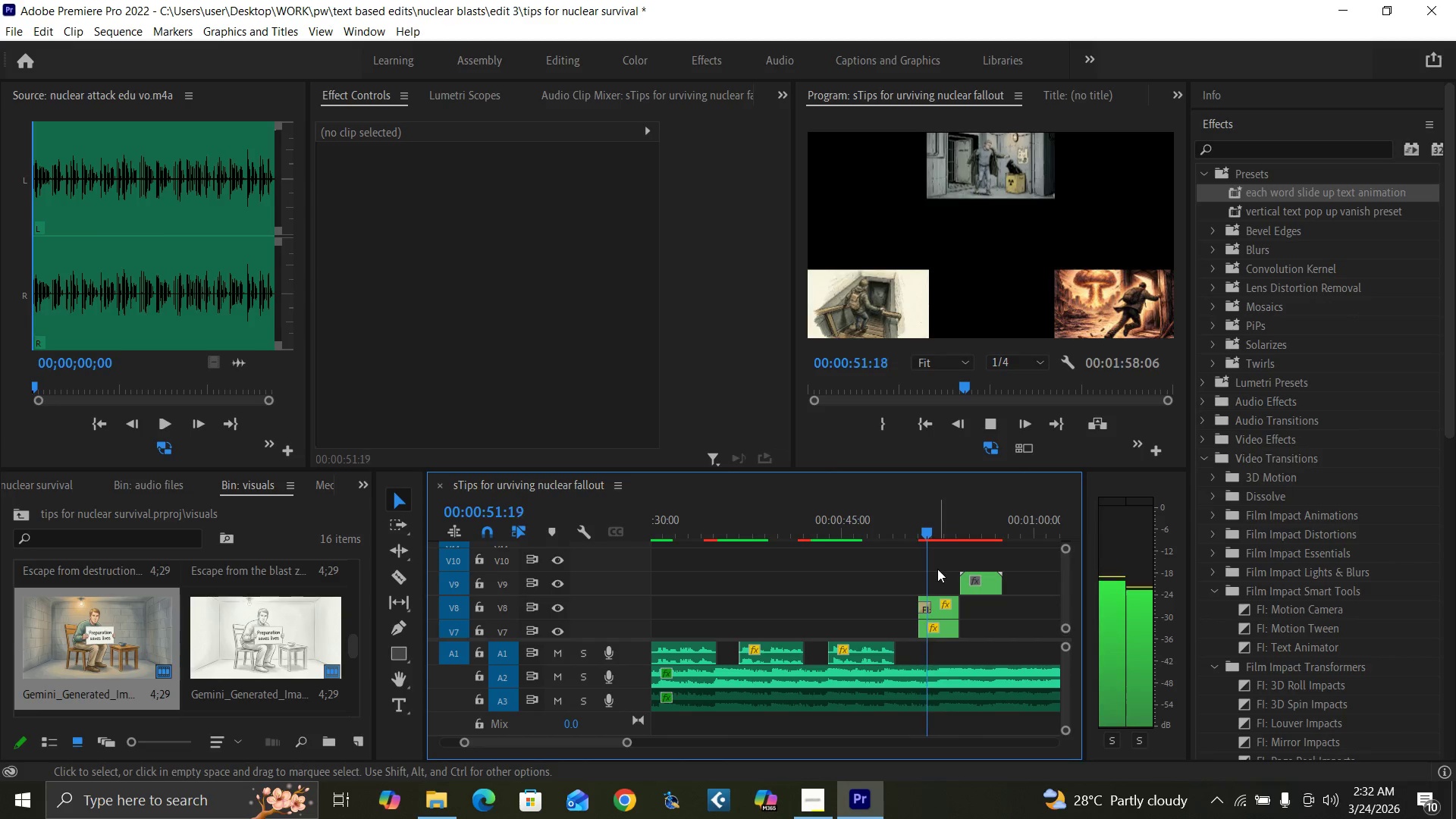 
key(Space)
 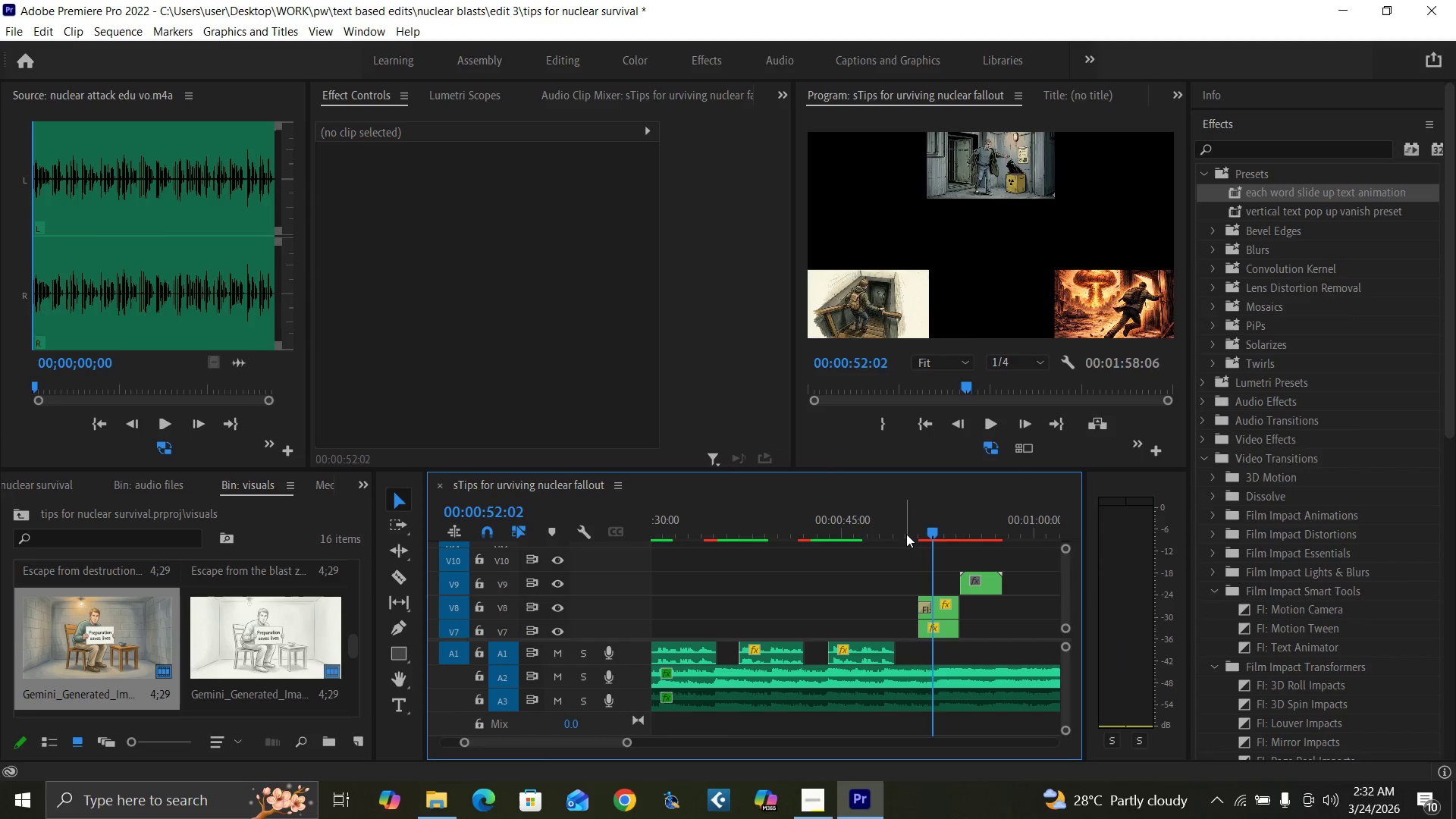 
left_click([907, 534])
 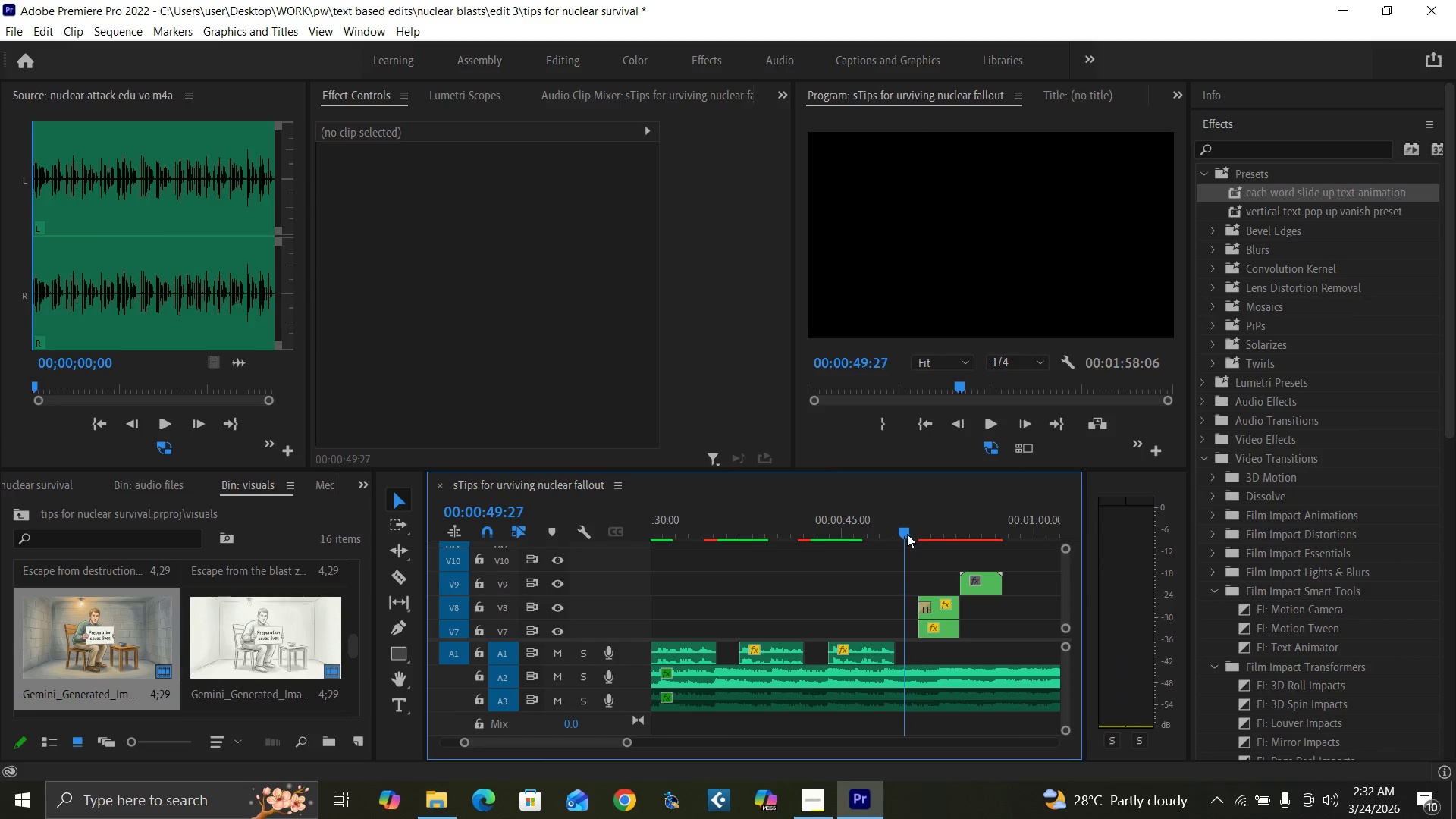 
key(Space)
 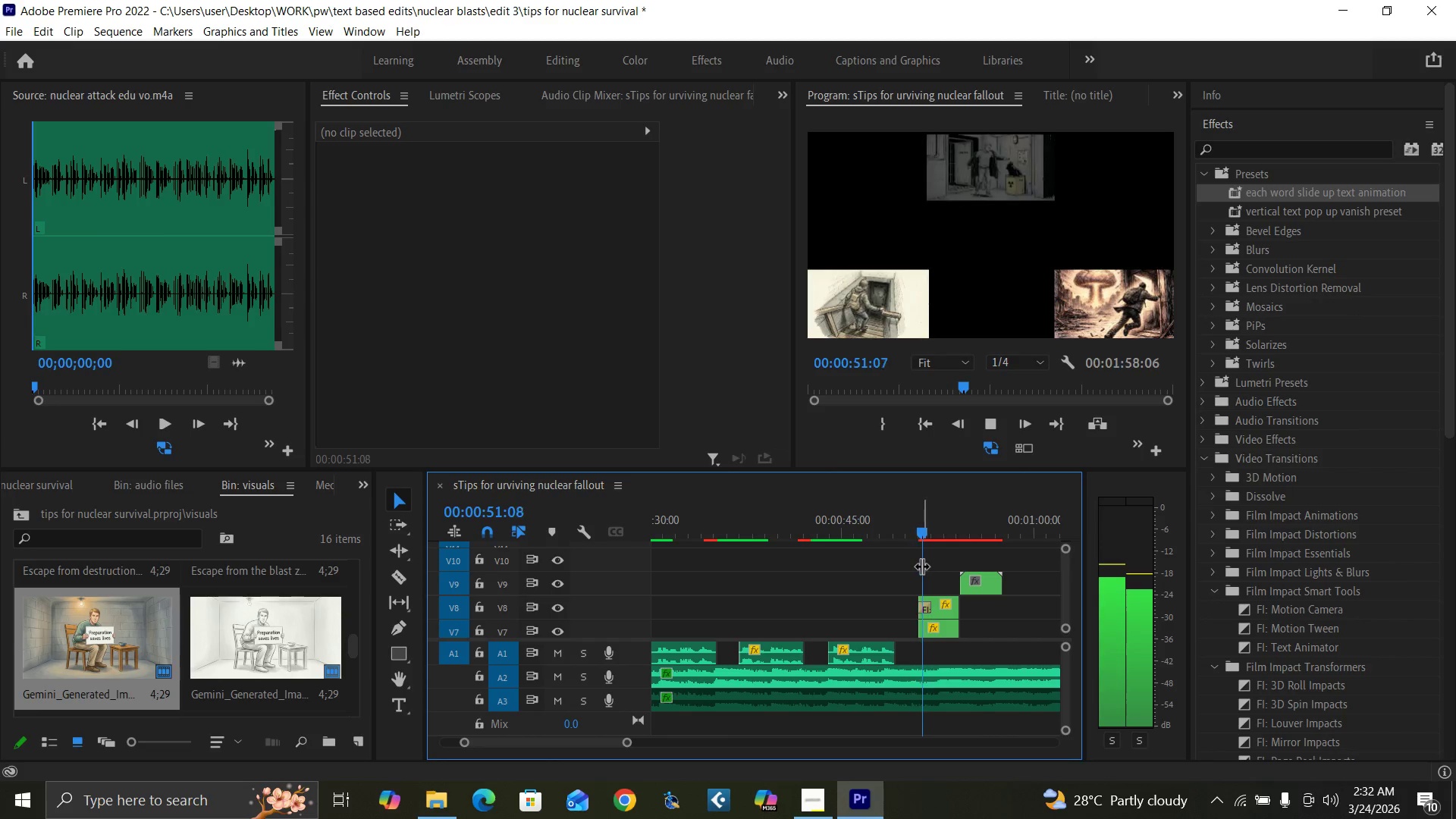 
key(Space)
 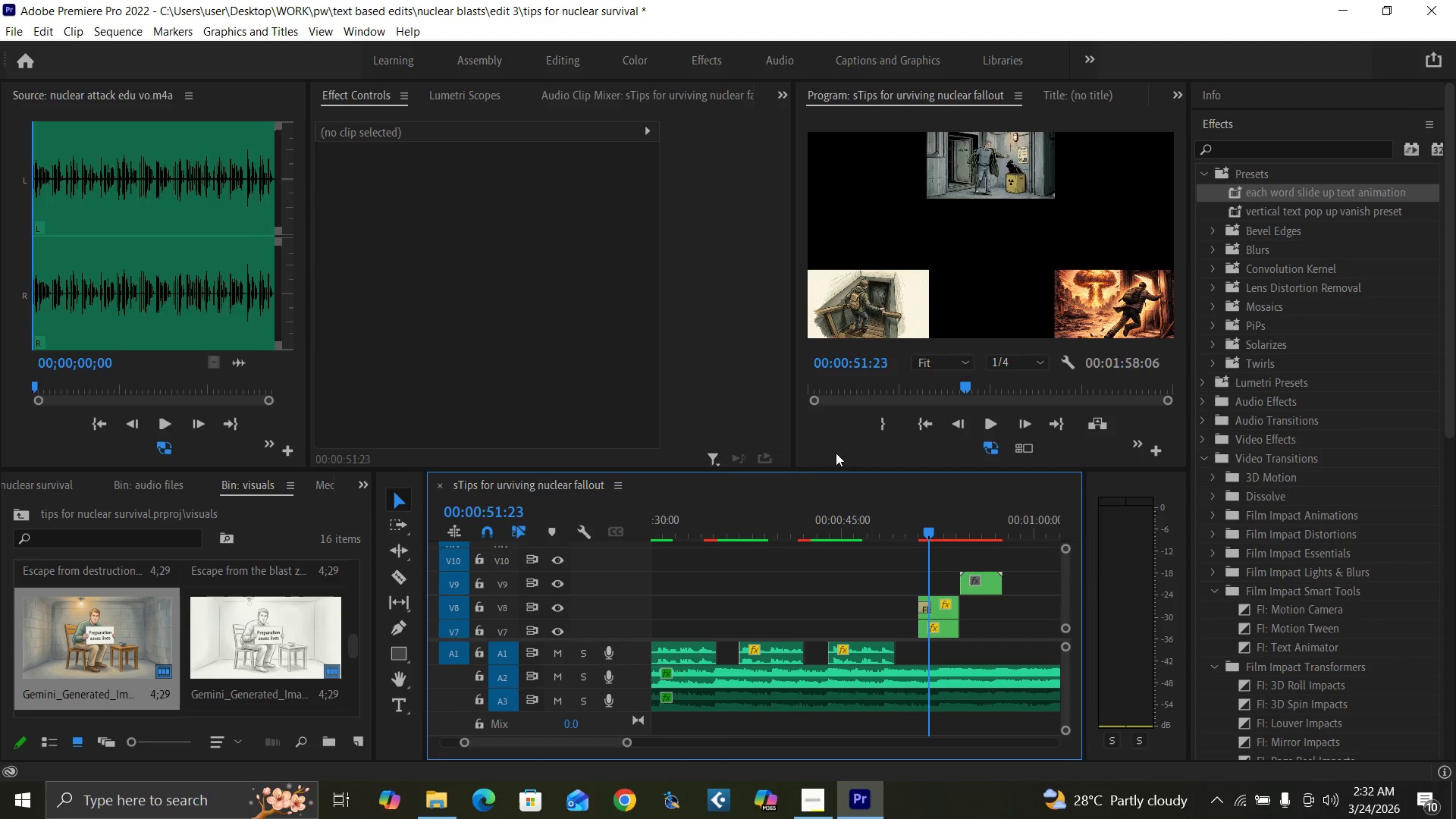 
key(Control+Z)
 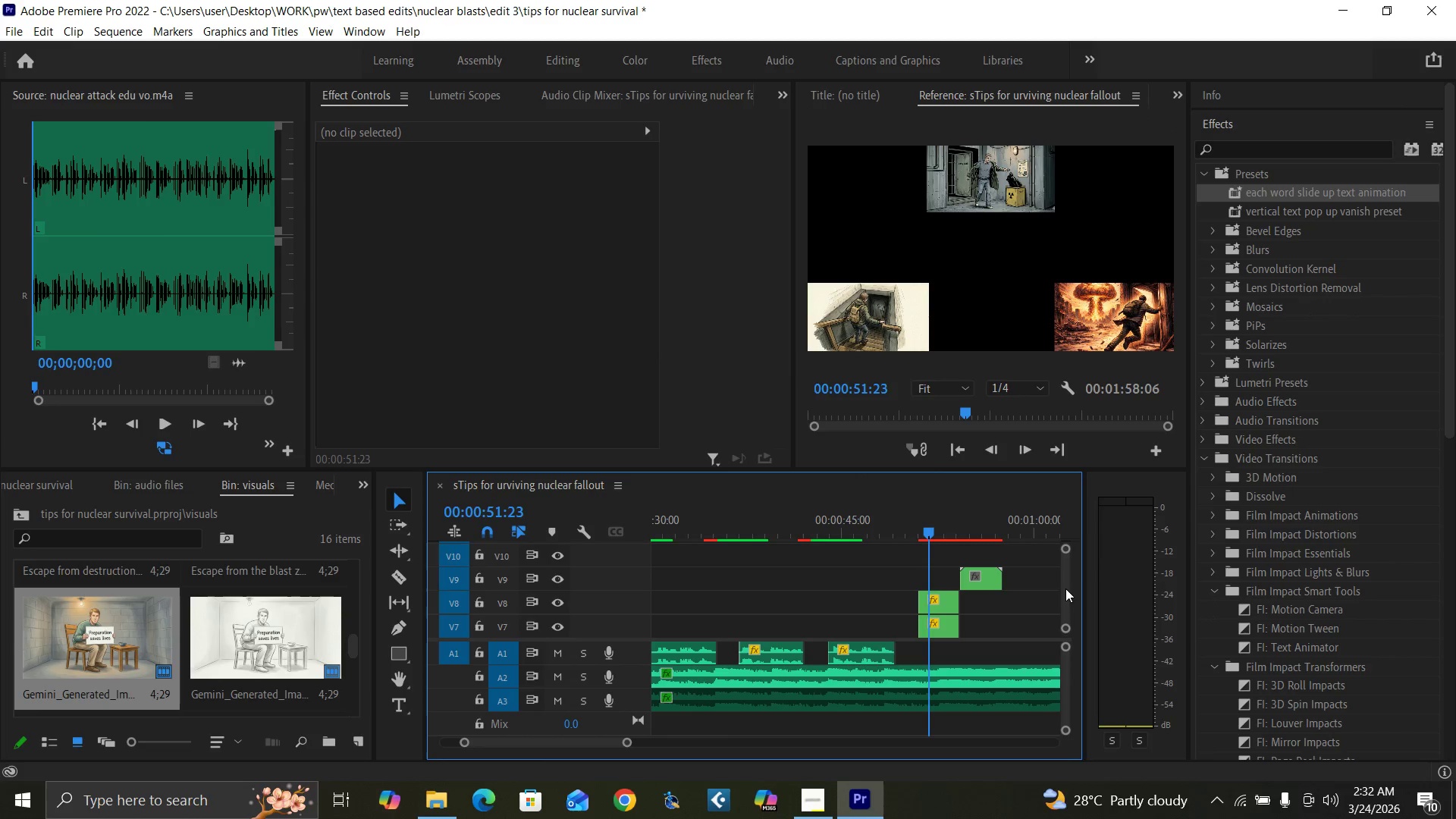 
wait(9.23)
 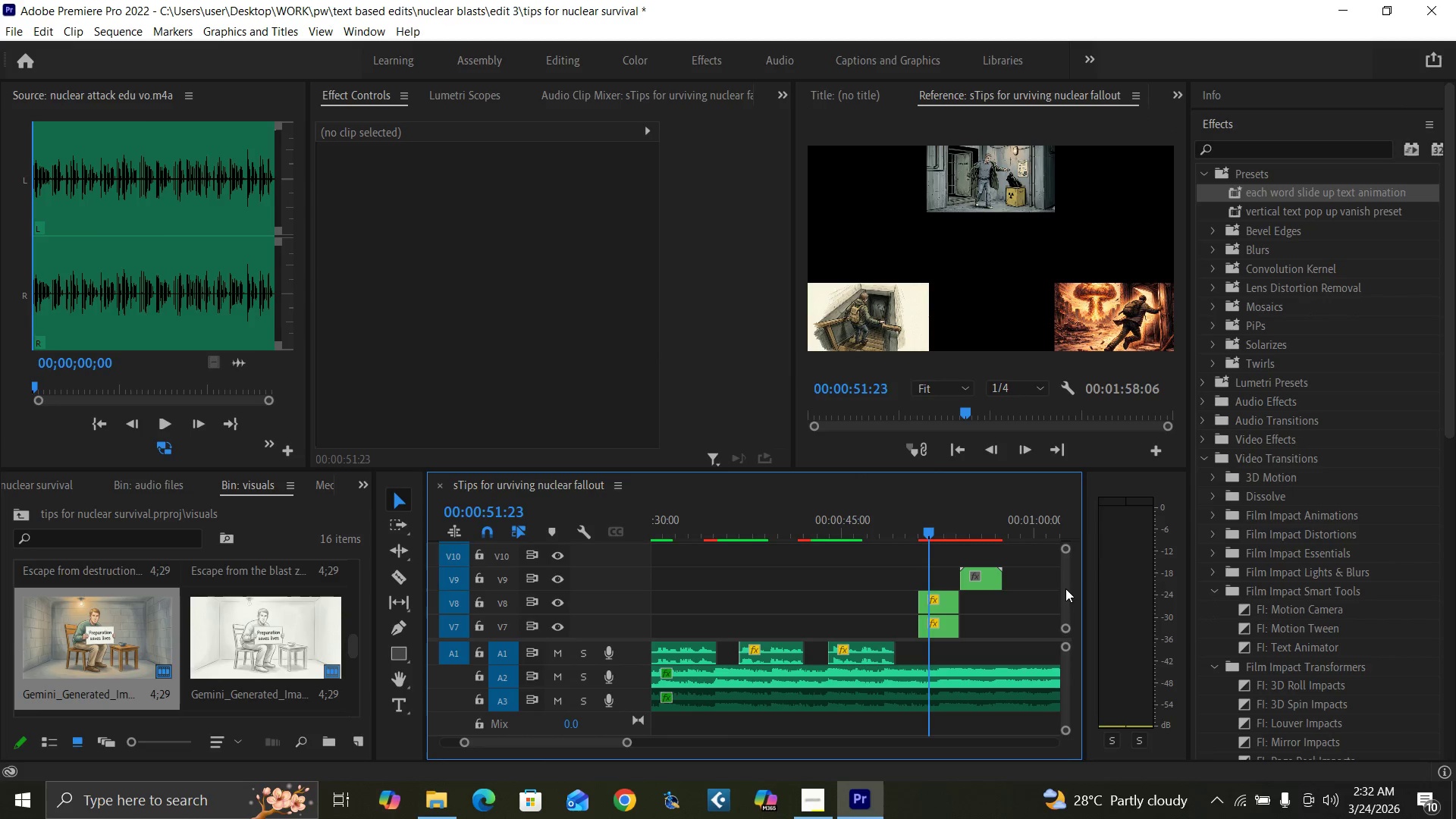 
key(Backquote)
 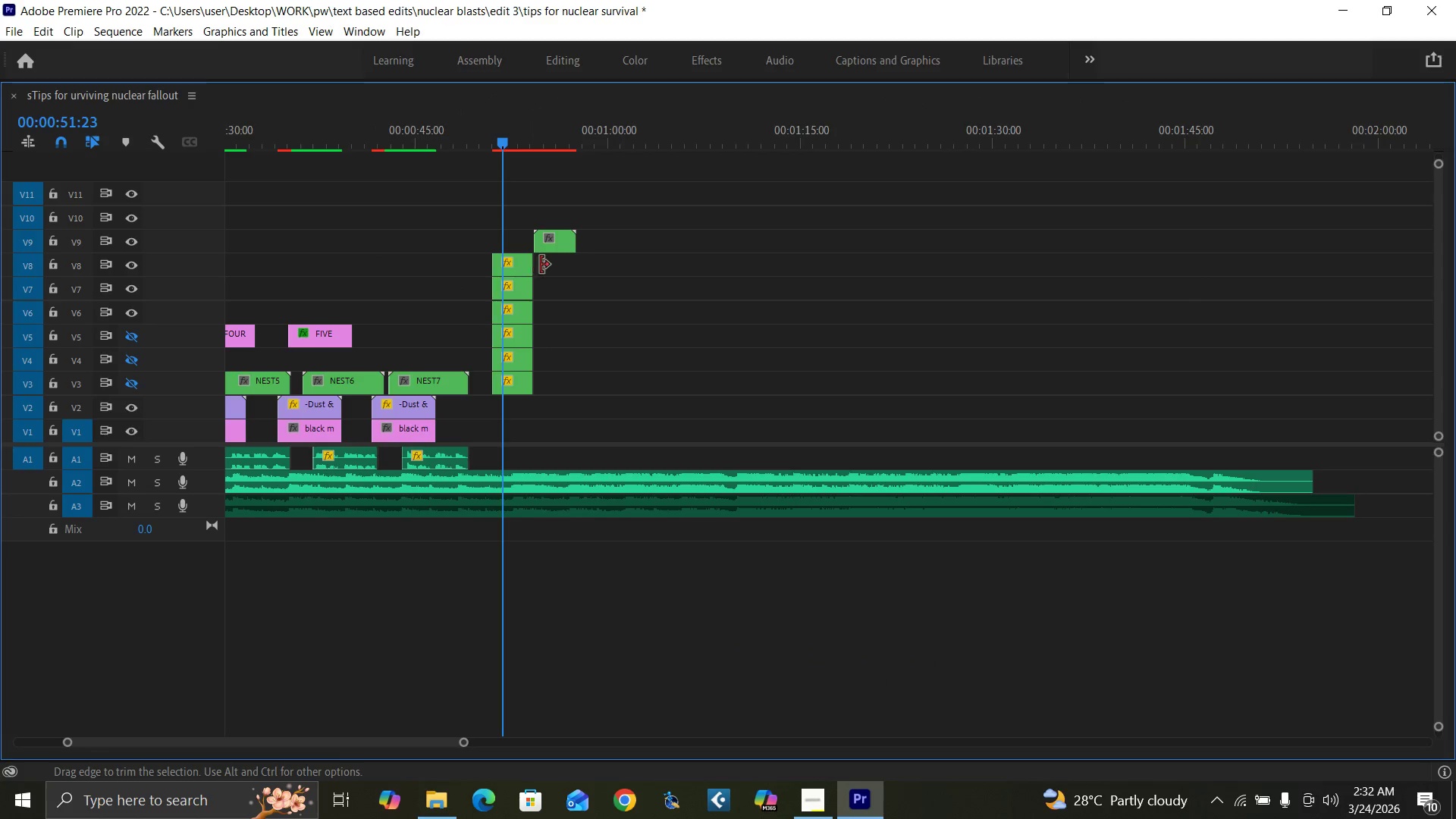 
left_click_drag(start_coordinate=[554, 265], to_coordinate=[515, 309])
 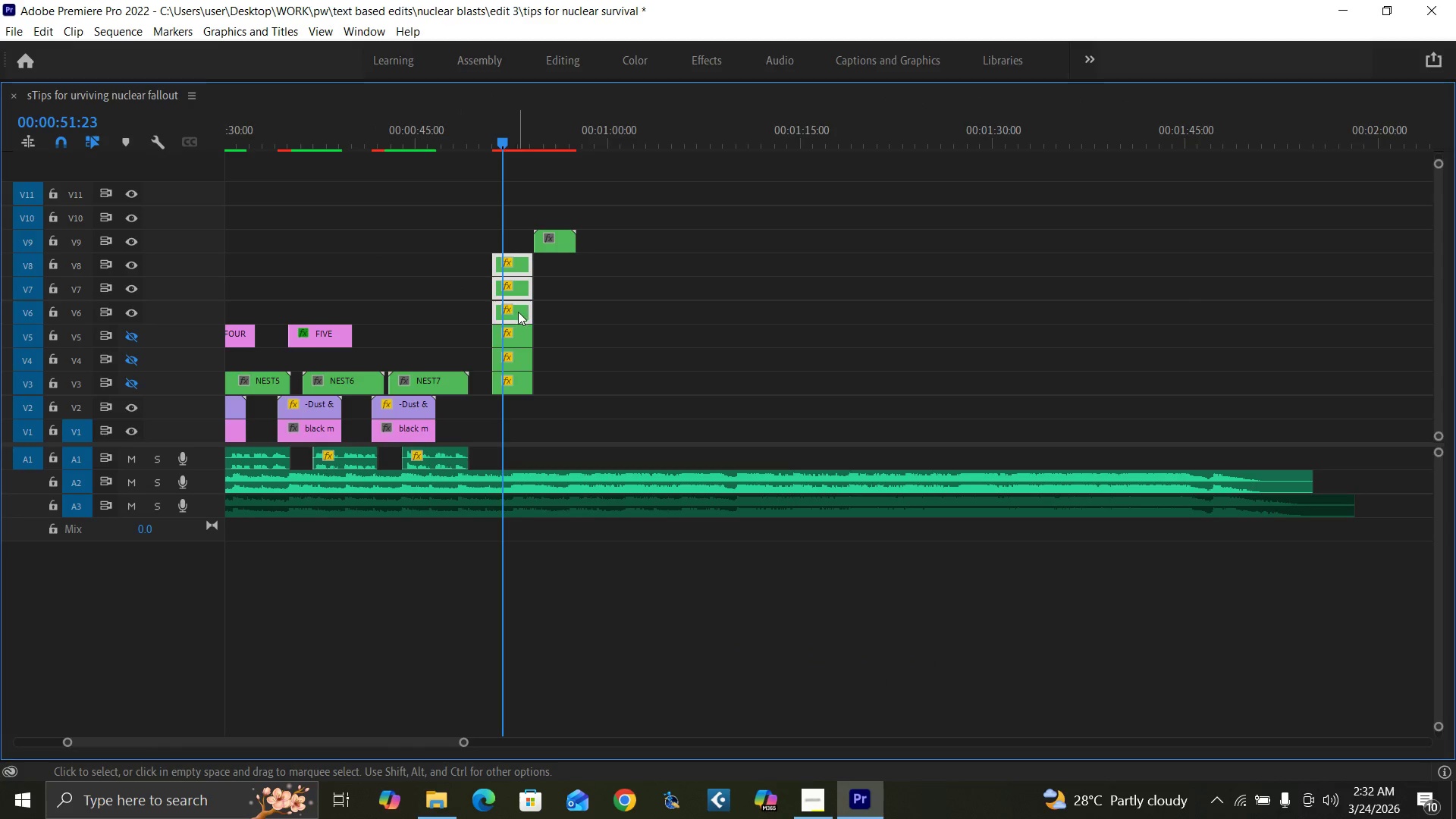 
right_click([518, 312])
 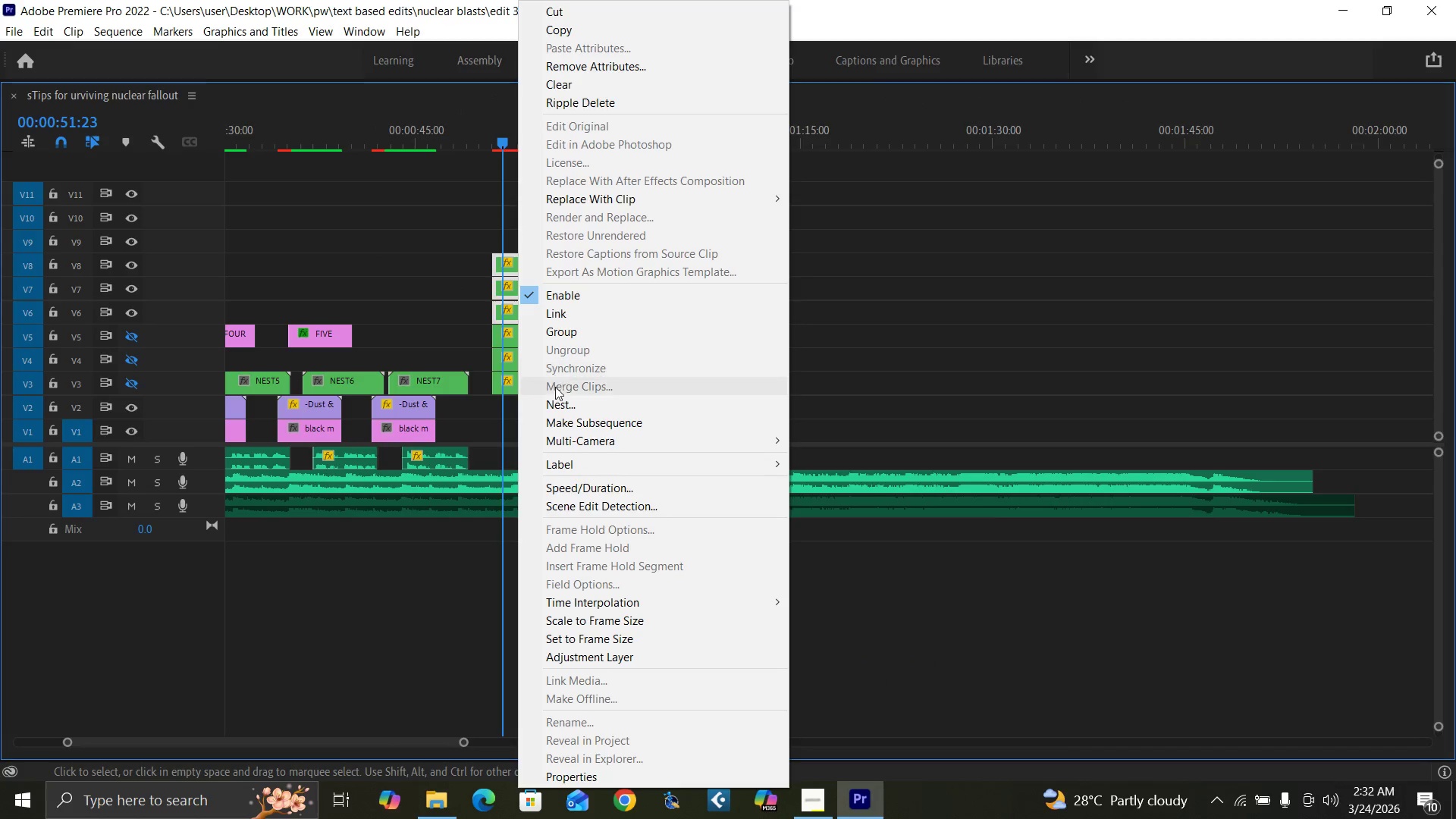 
left_click([560, 402])
 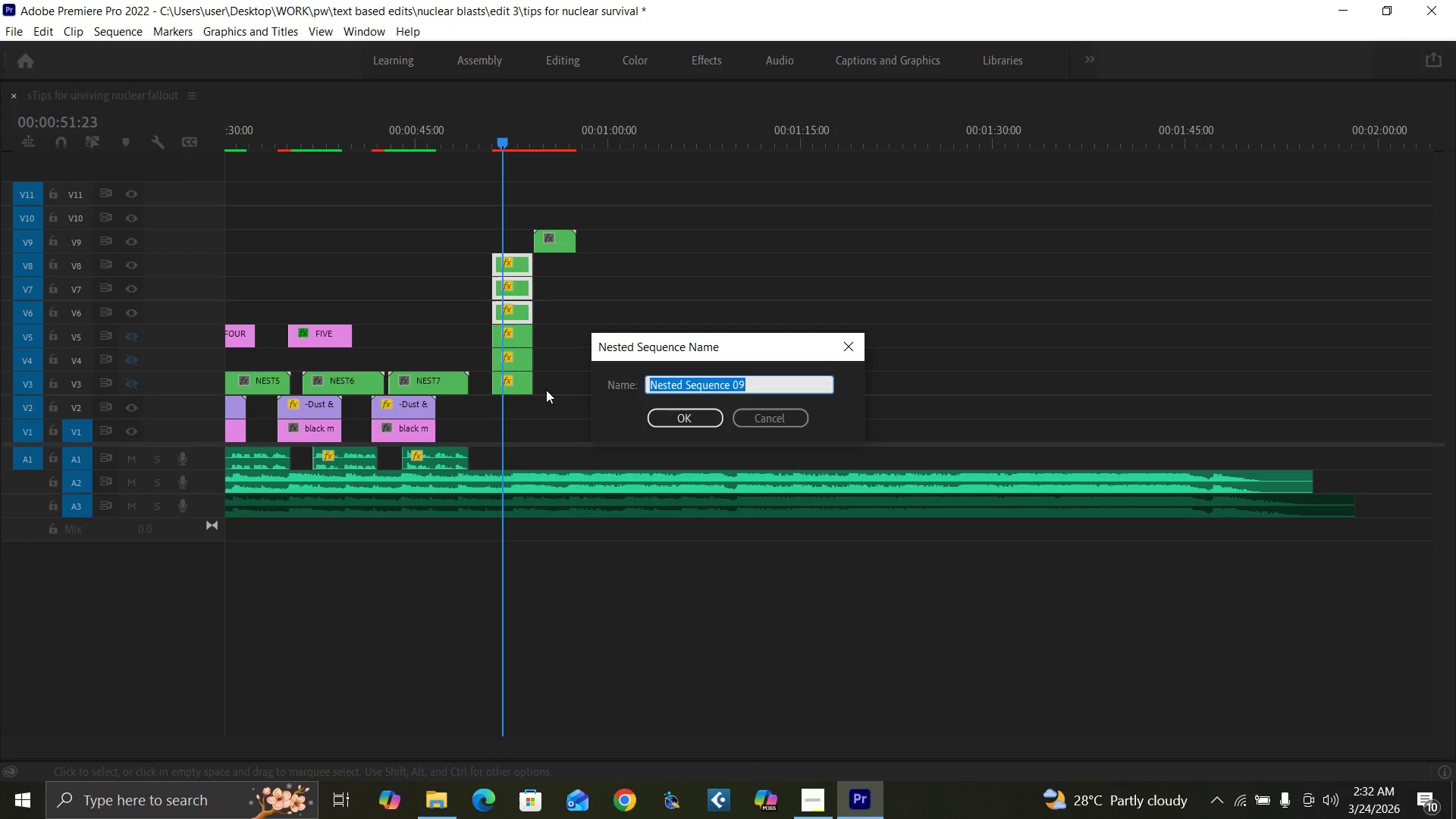 
type(END NEST2)
 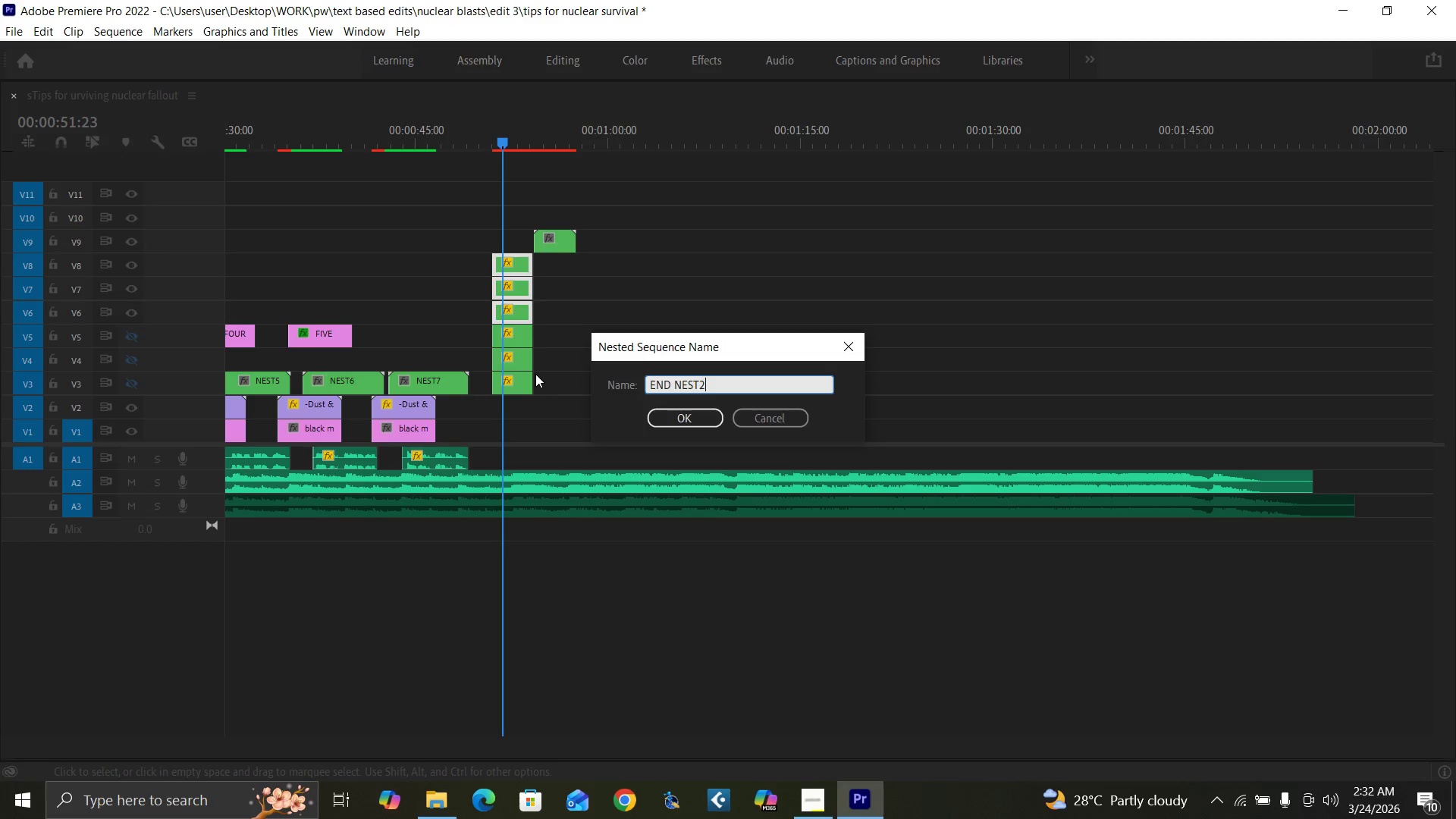 
key(Enter)
 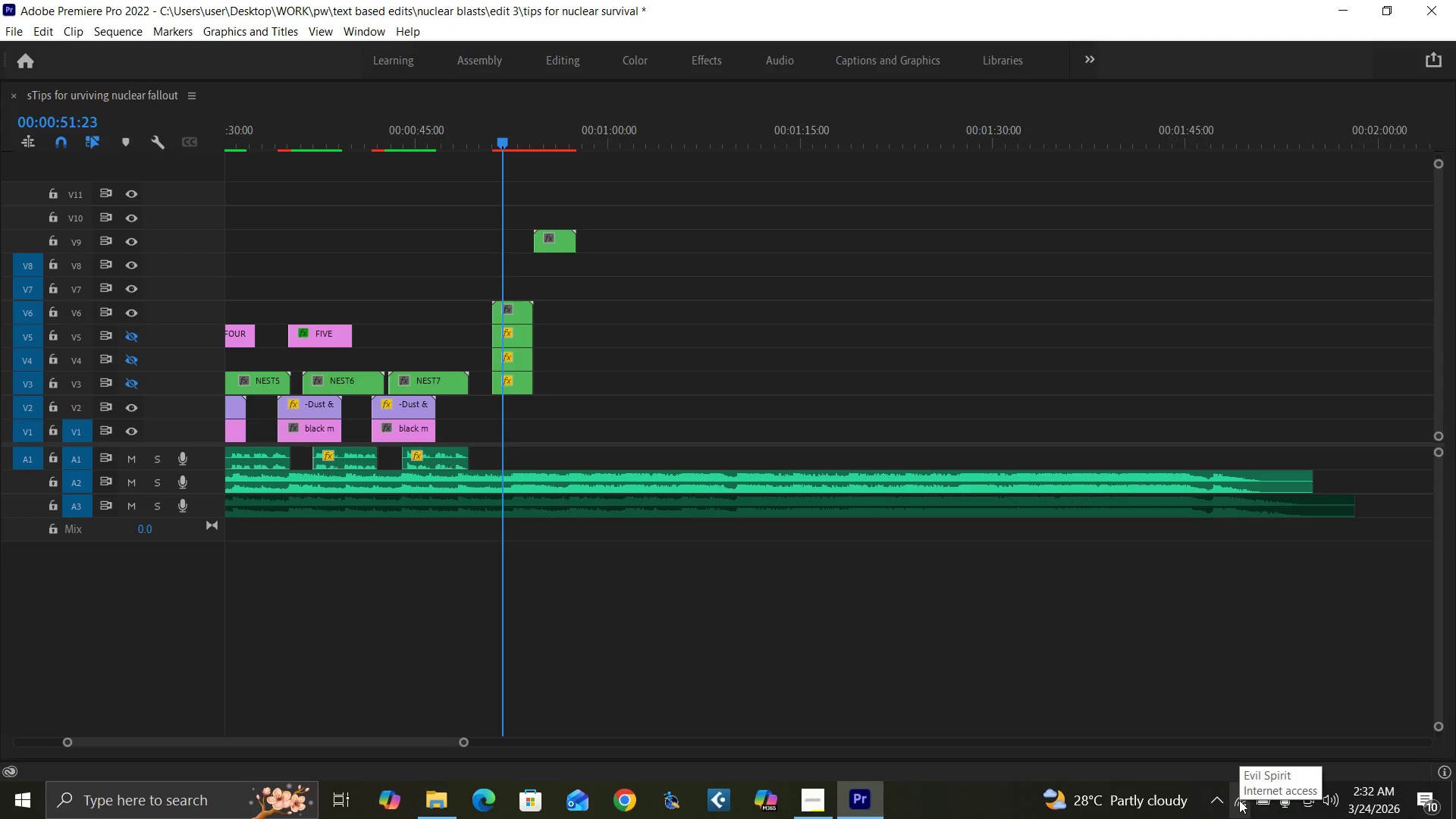 
left_click([817, 804])